 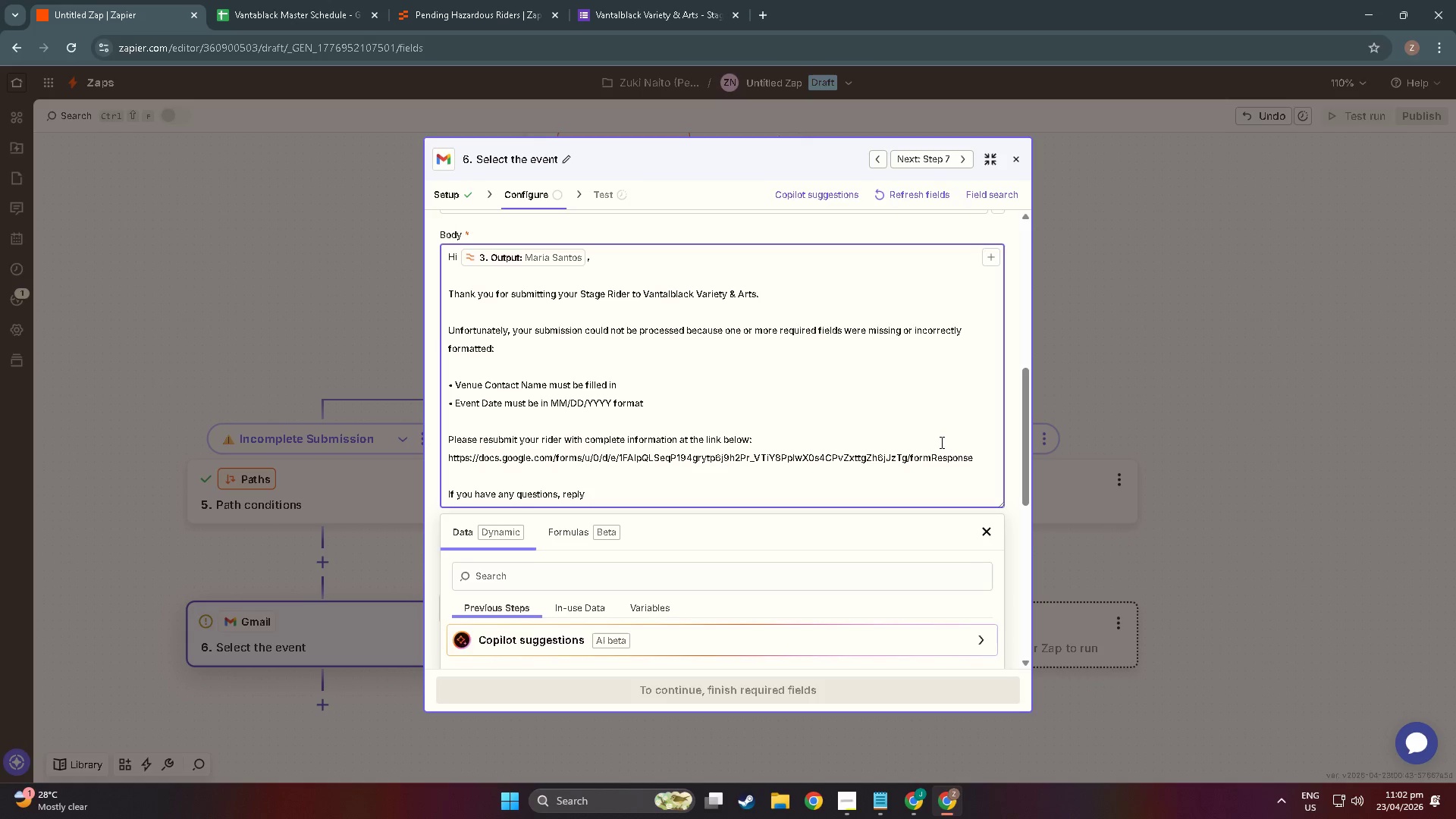 
key(Space)
 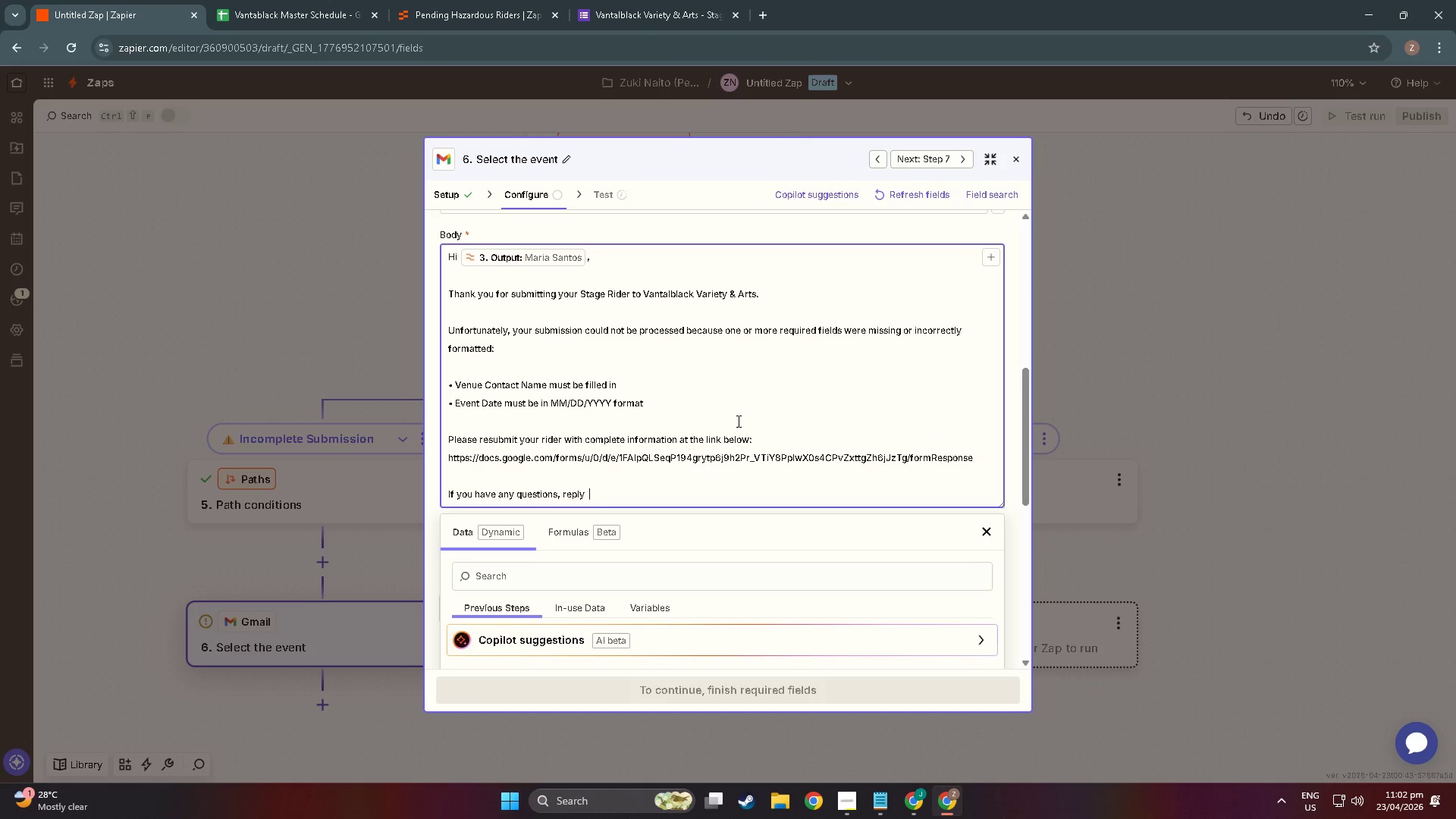 
key(Backspace)
 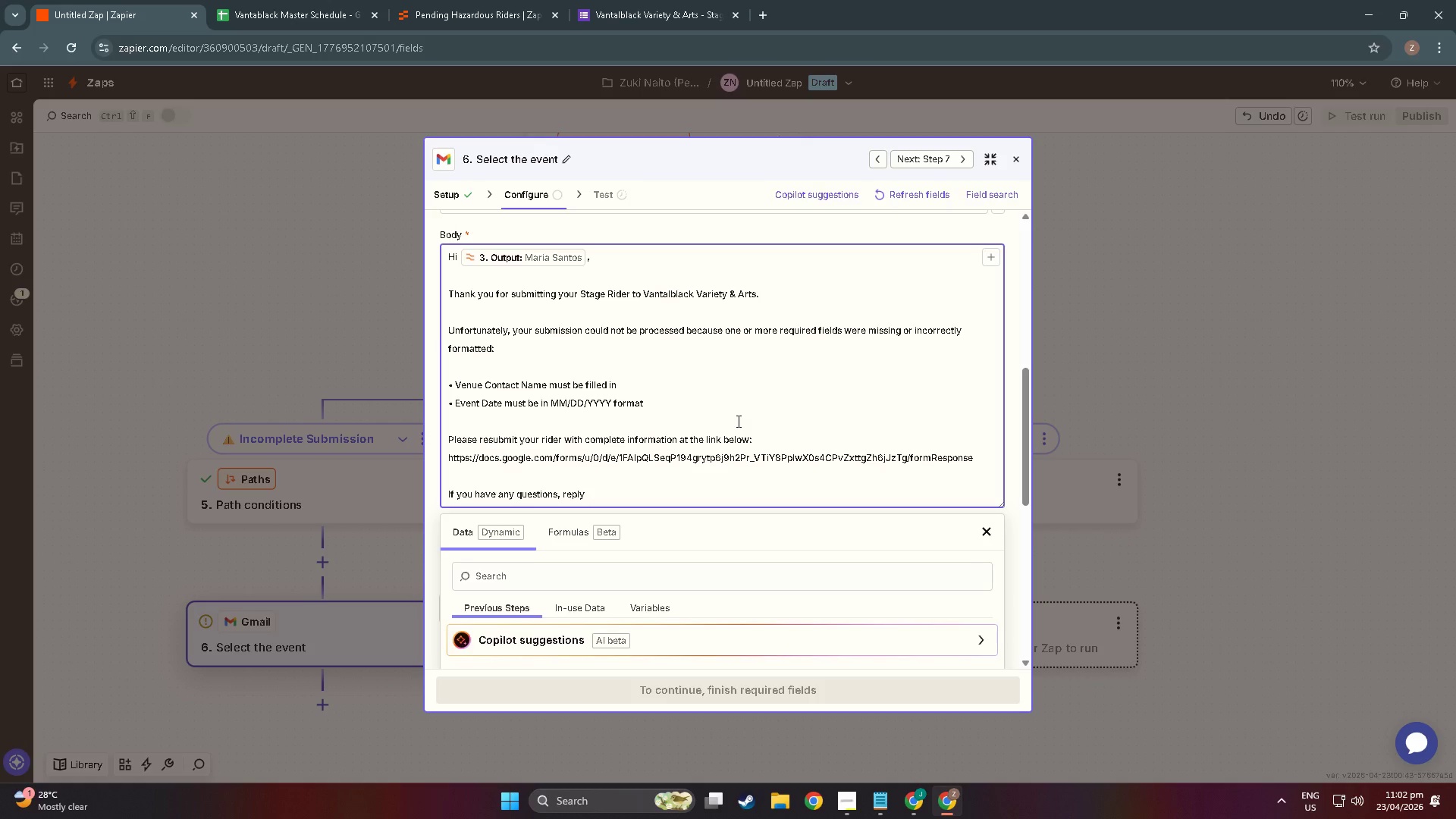 
wait(17.25)
 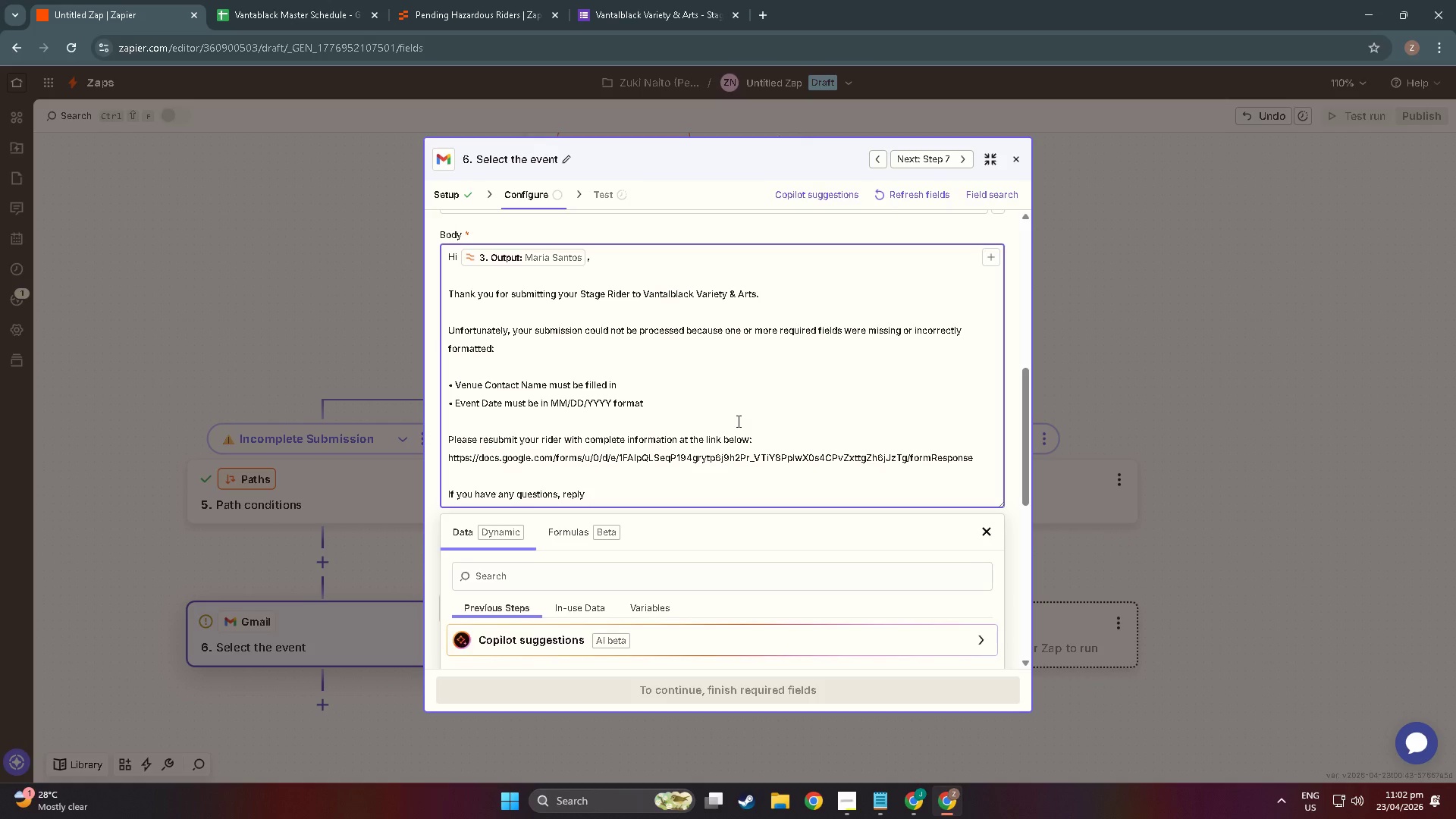 
type(to this email or contact your booking coordinator)
 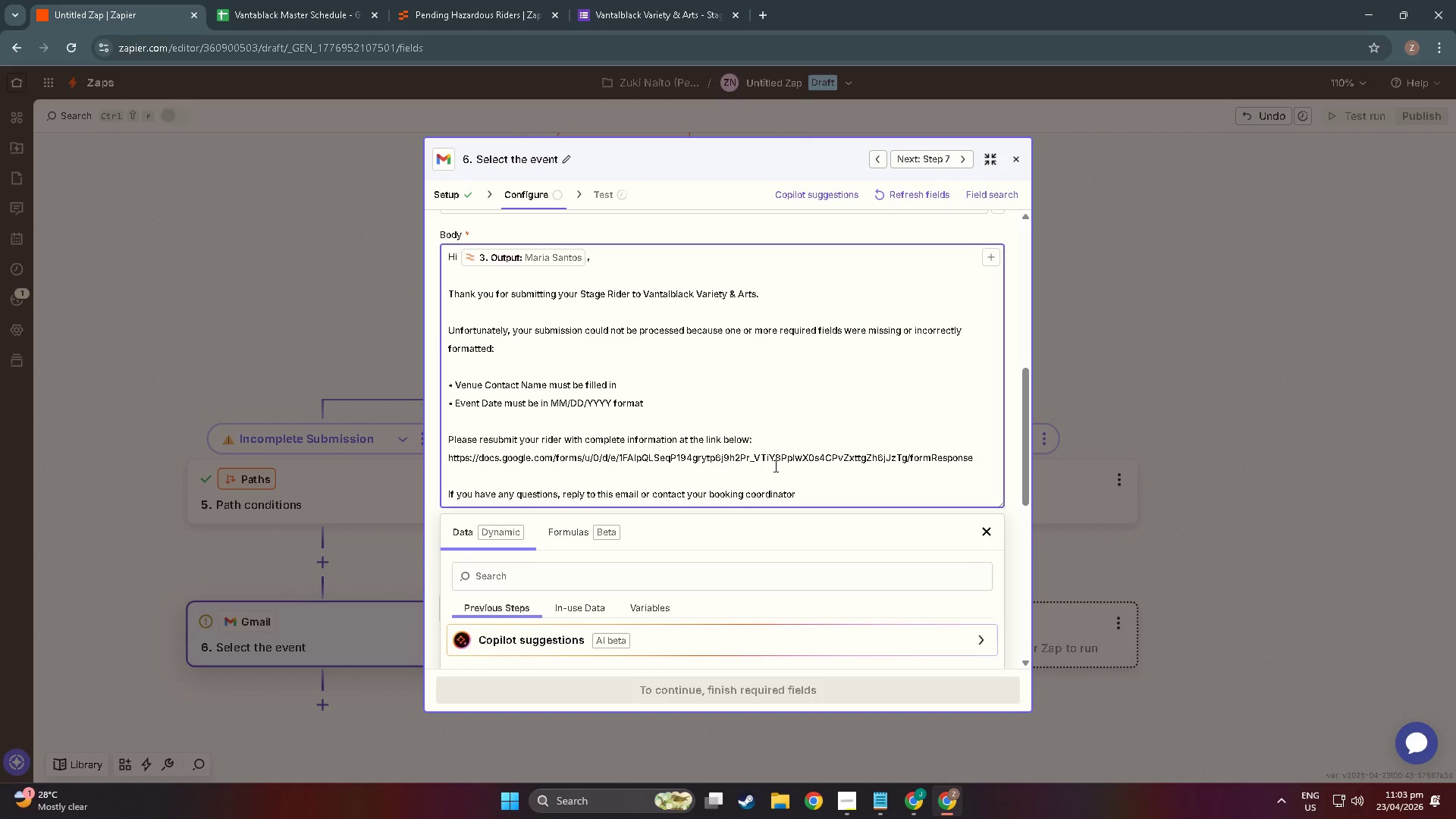 
wait(32.03)
 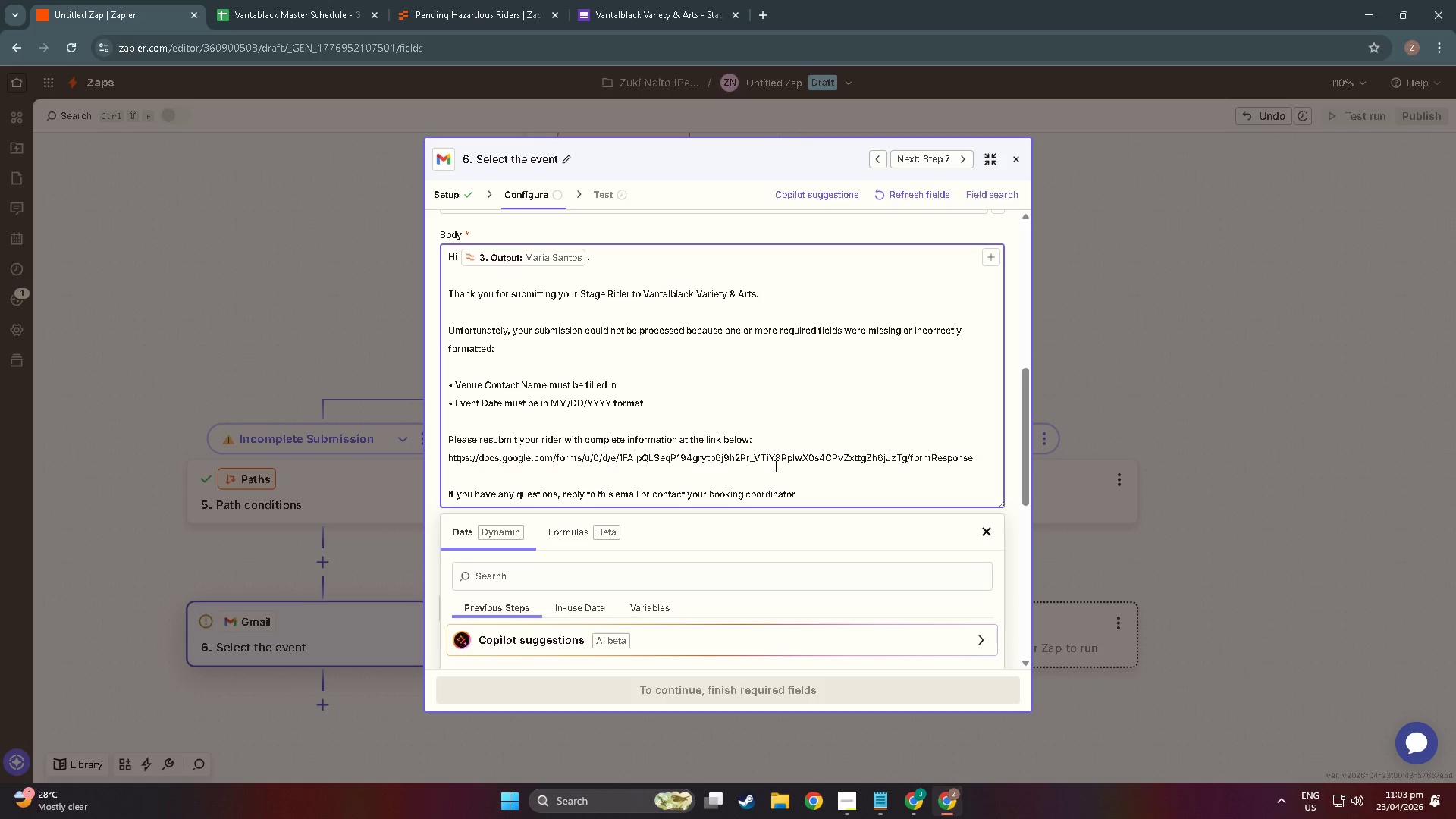 
left_click([821, 498])
 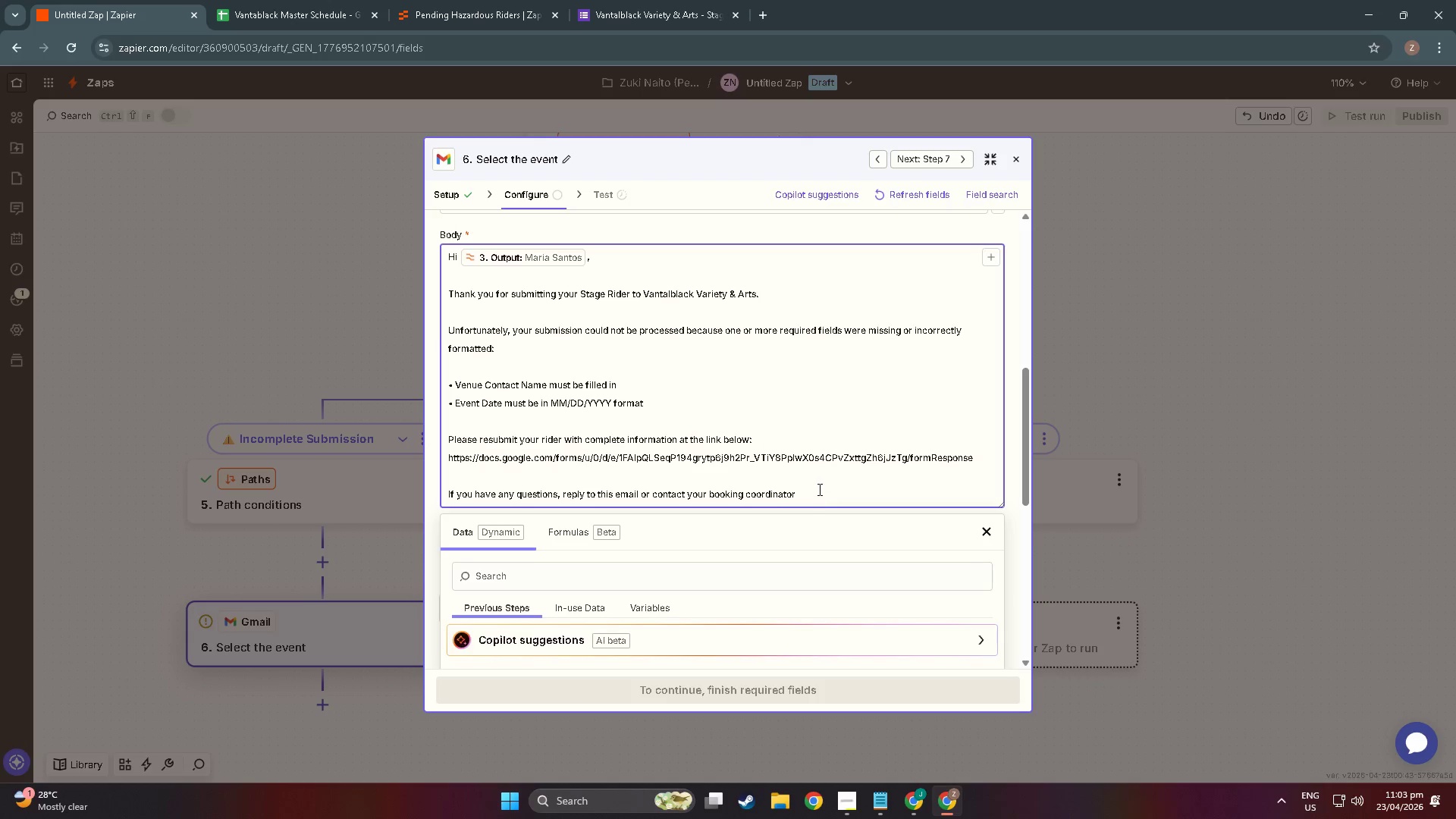 
key(Period)
 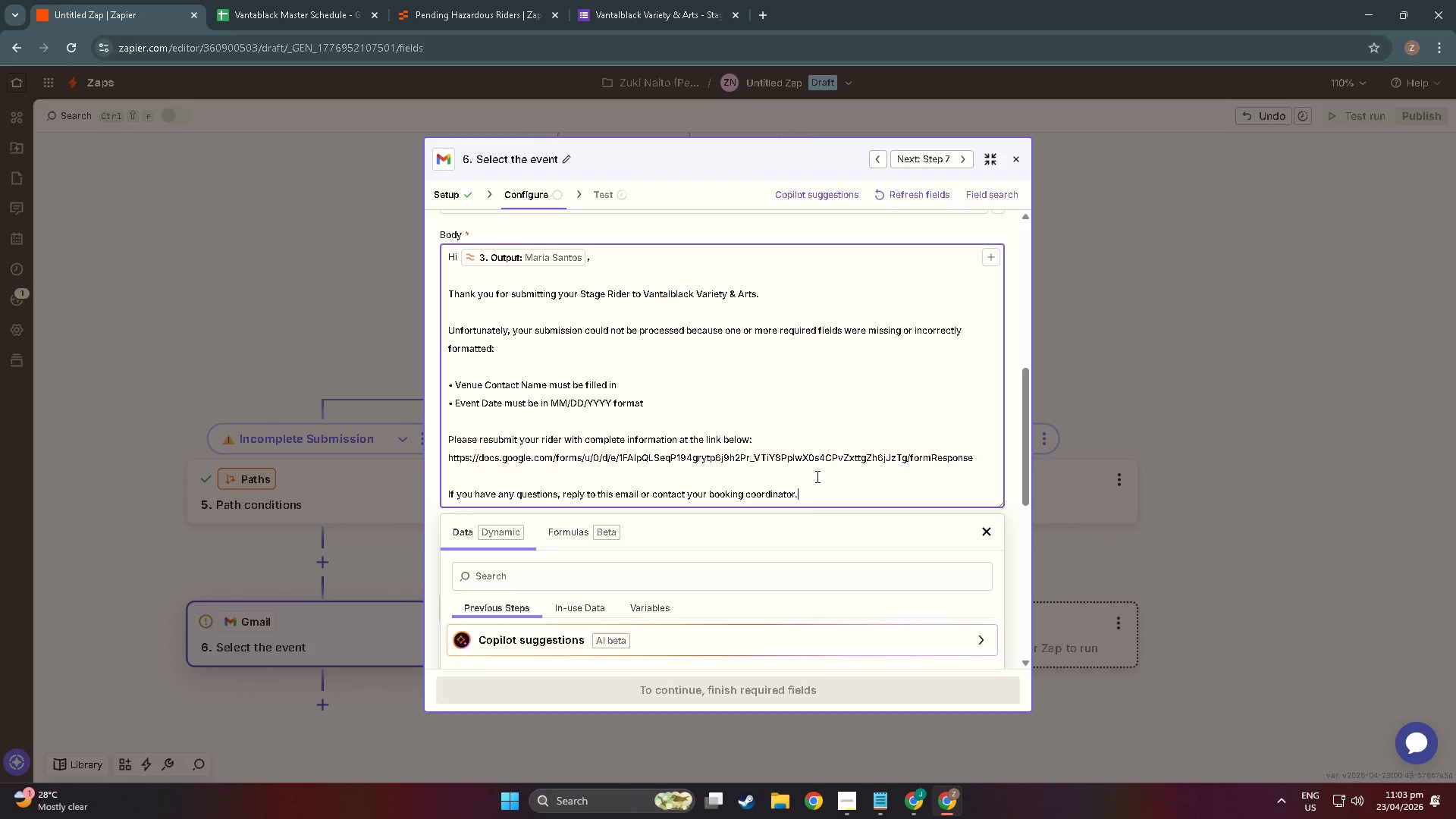 
key(NumpadEnter)
 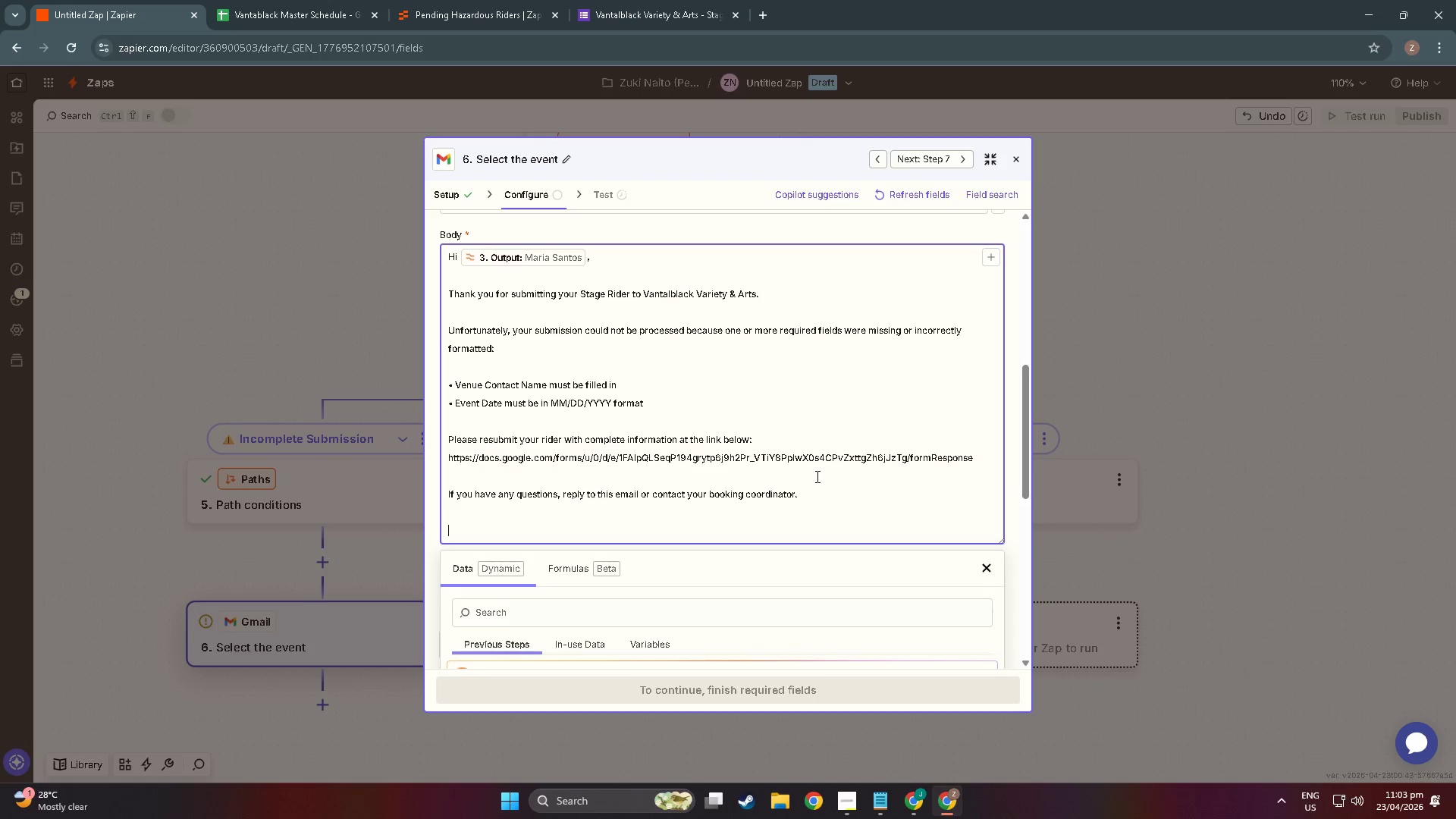 
key(NumpadEnter)
 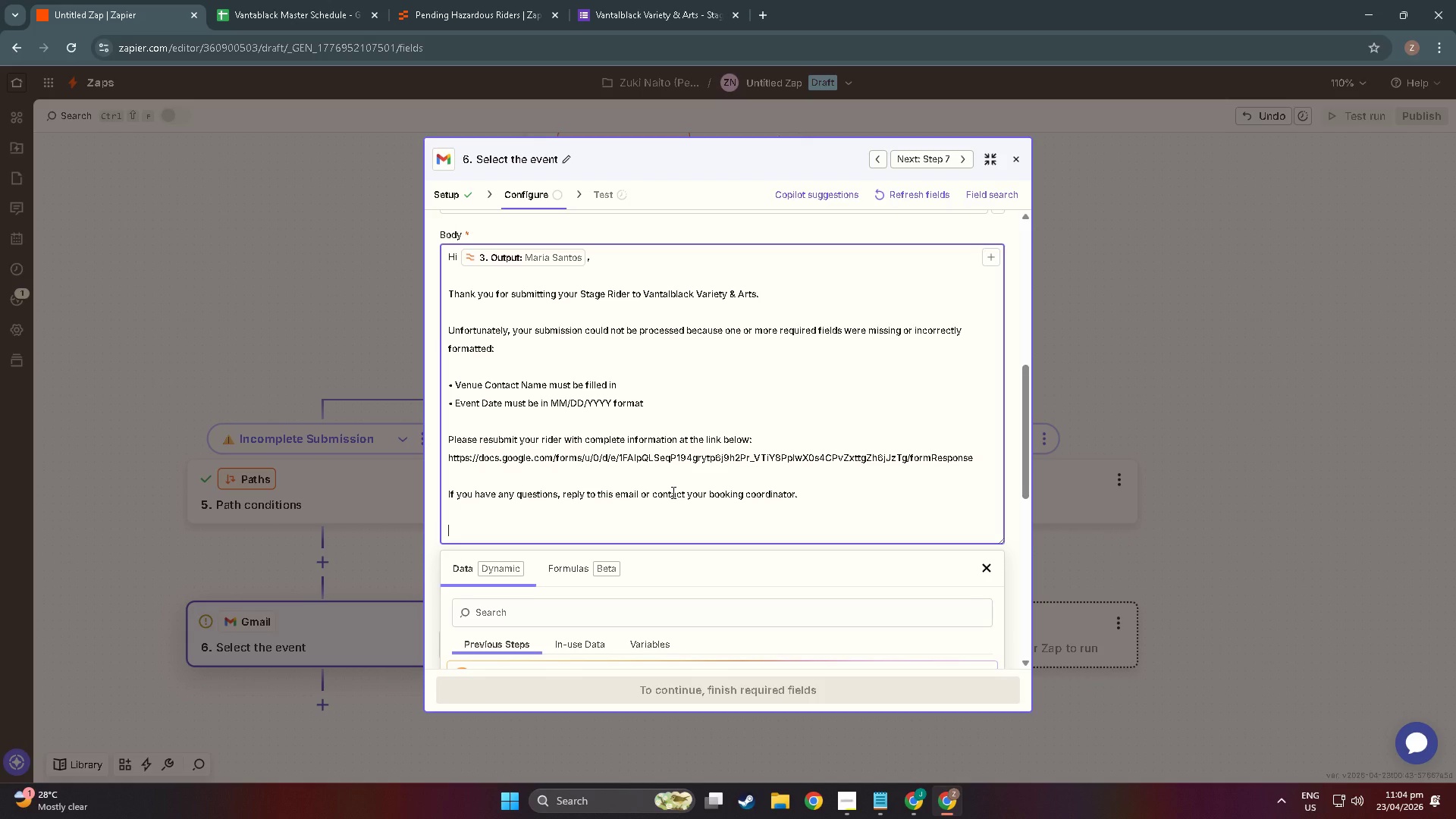 
wait(68.94)
 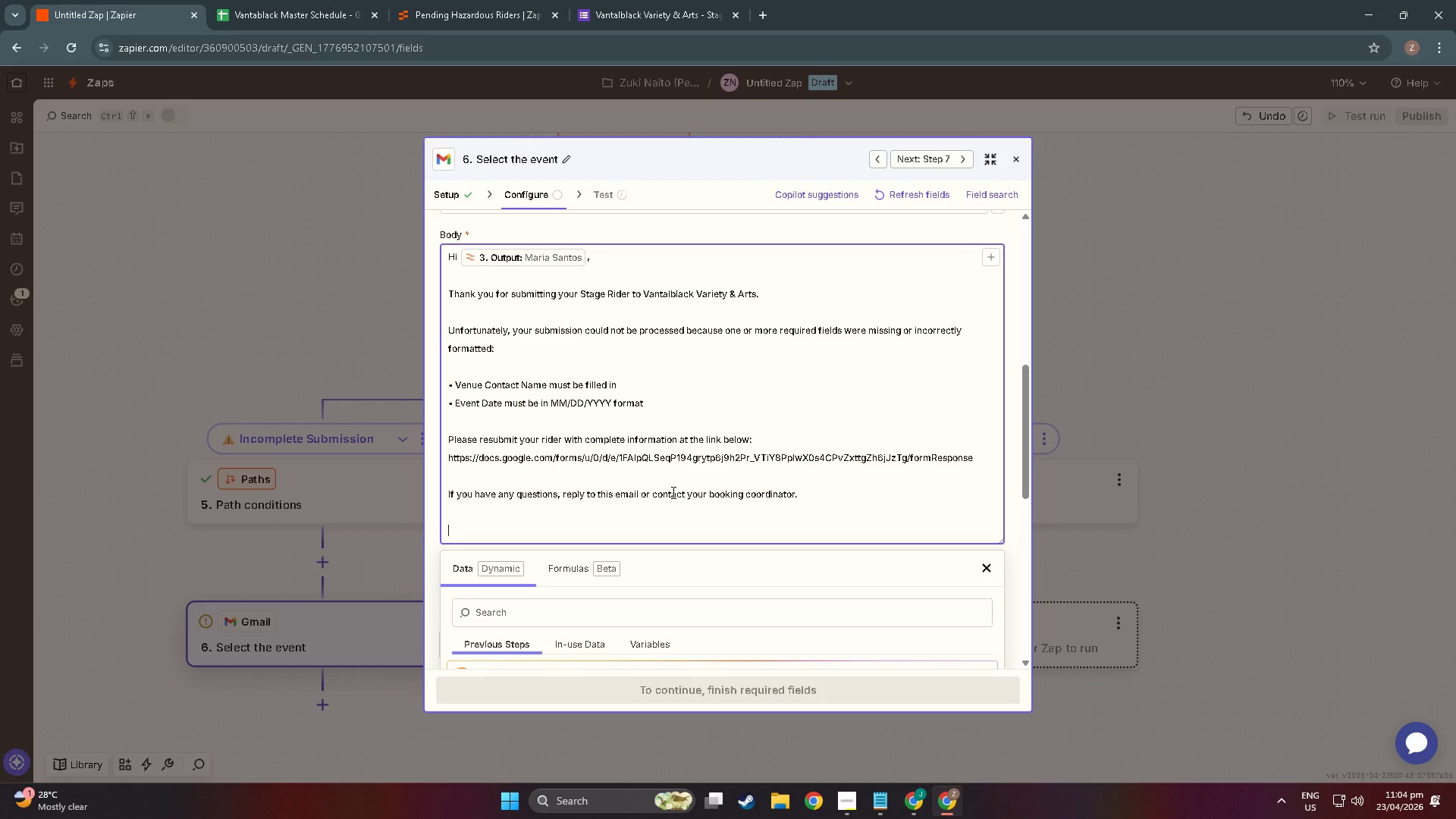 
type(- Vantablack Variety )
 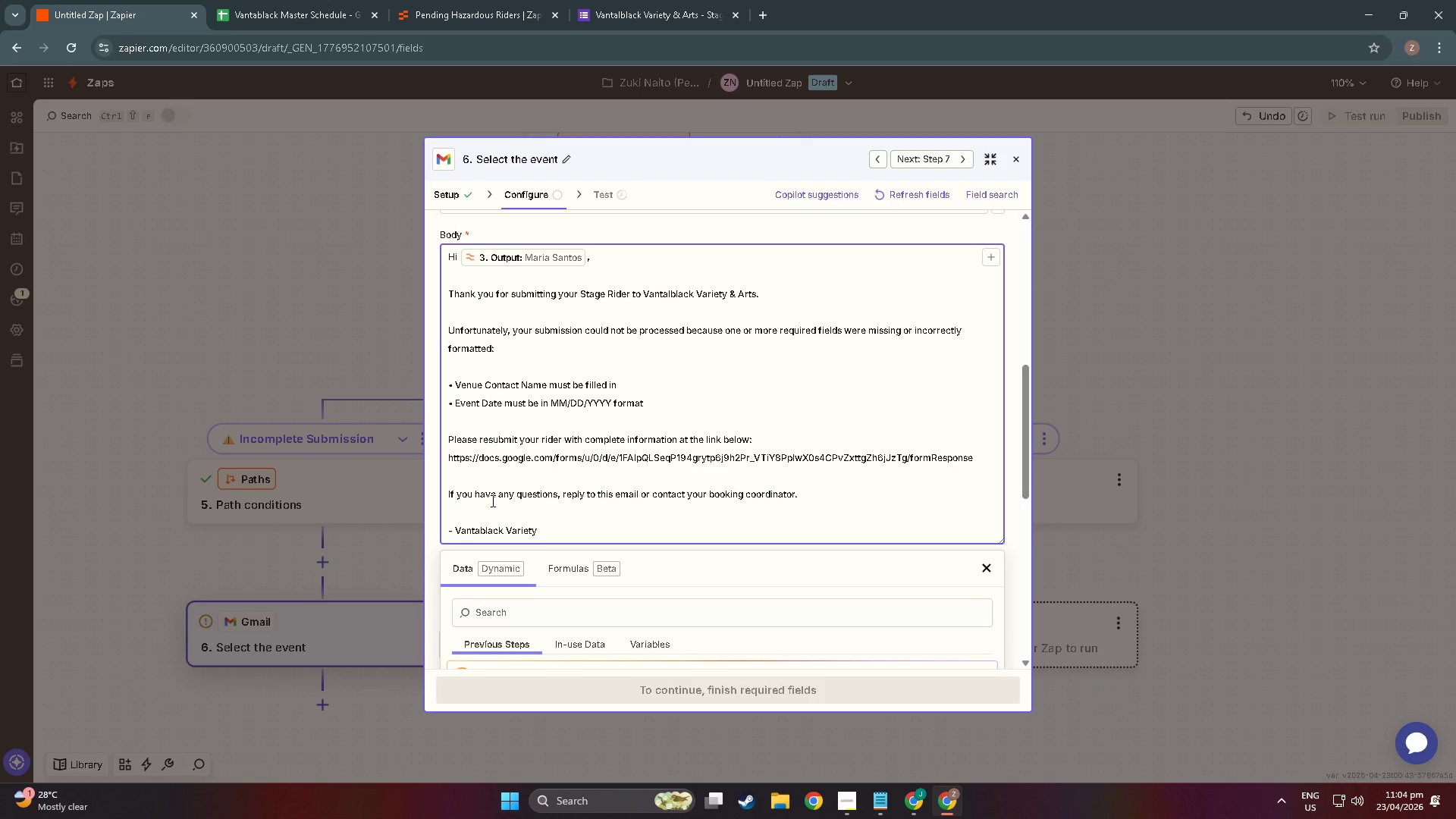 
type(& Arts Automation)
 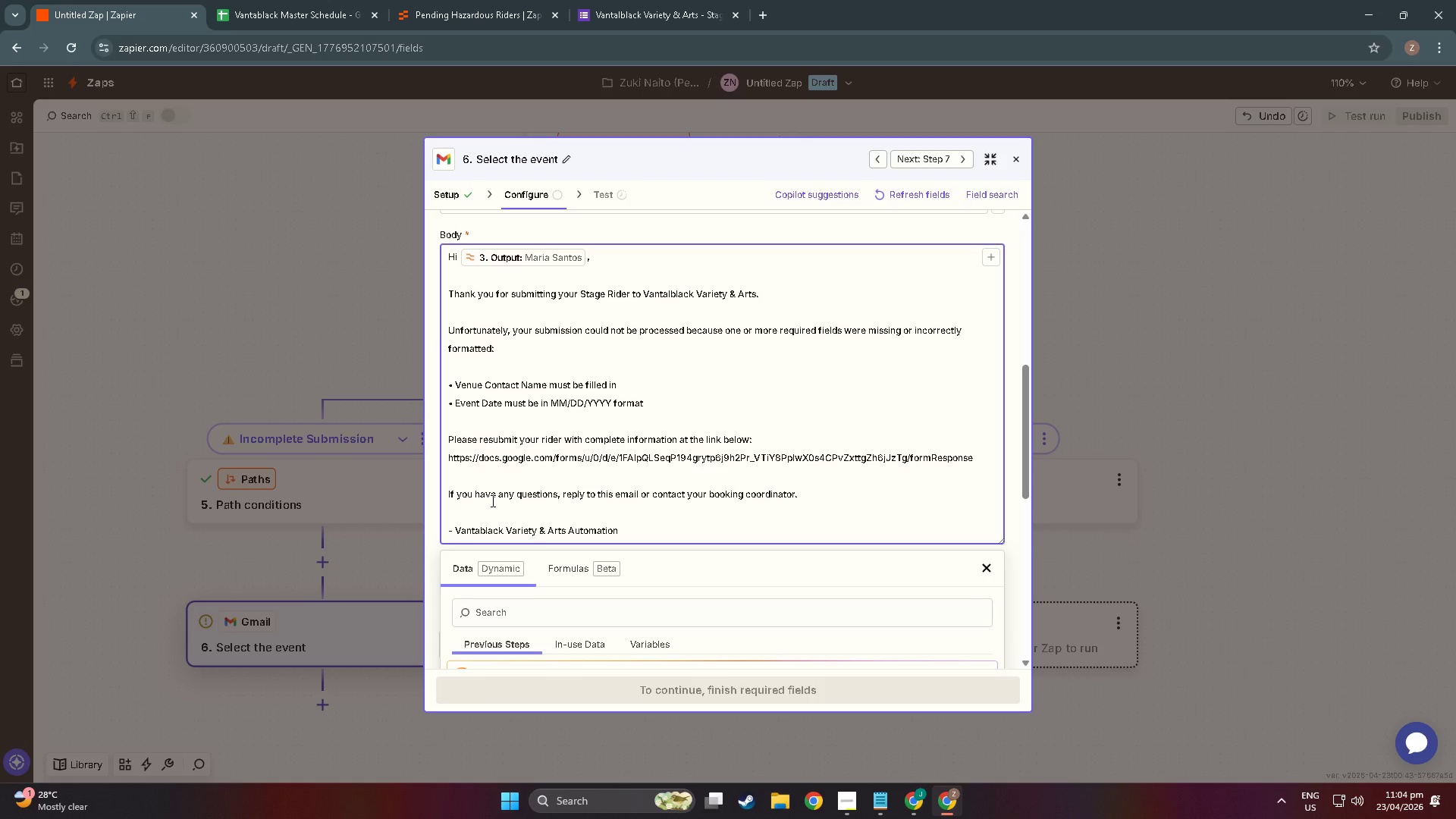 
type( Systy)
key(Backspace)
type(y)
key(Backspace)
type(em)
 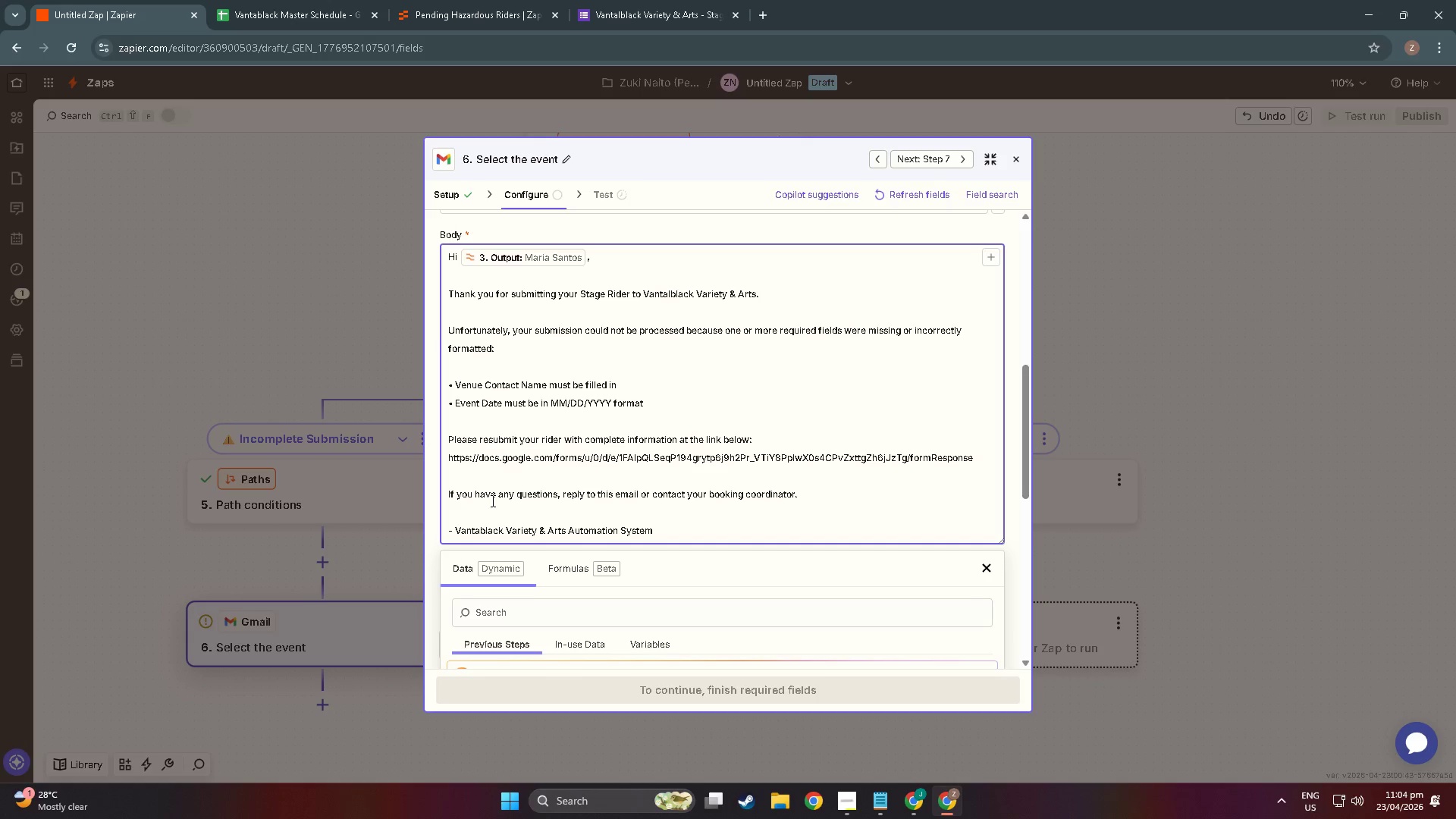 
key(Enter)
 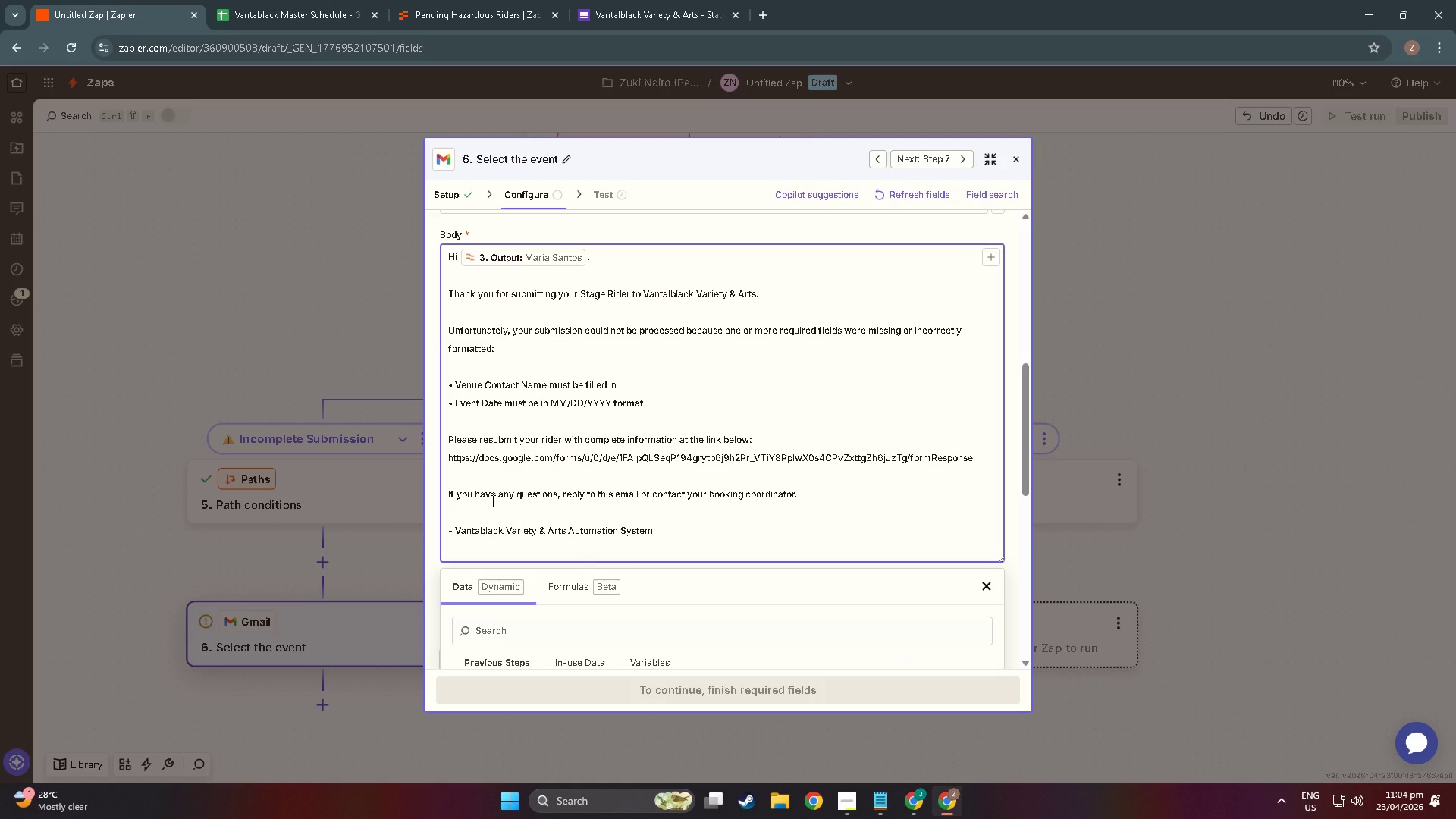 
type((t)
key(Backspace)
type(Th)
key(Backspace)
type(i)
key(Backspace)
type(his)
 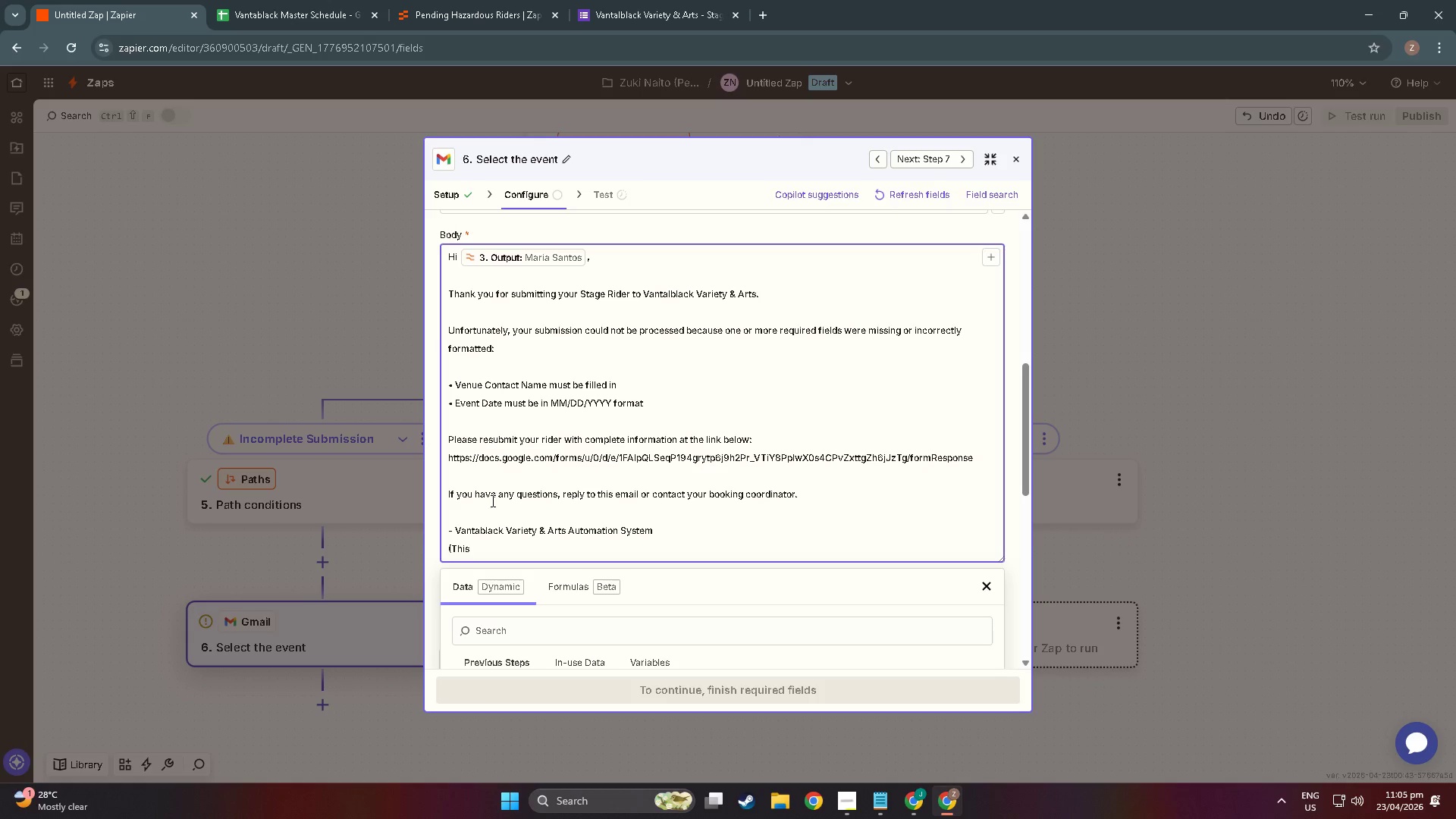 
wait(12.91)
 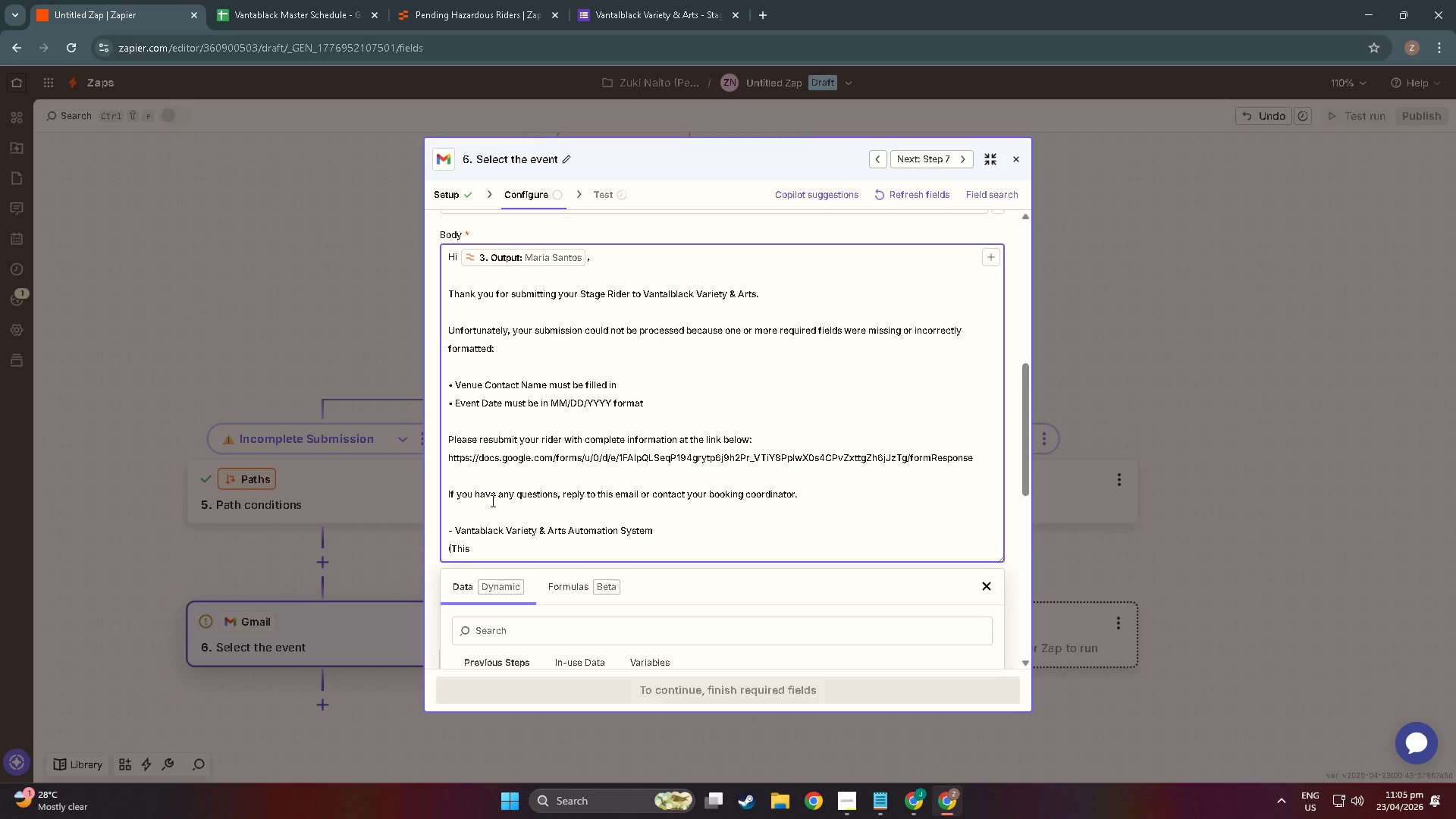 
type( is a)
 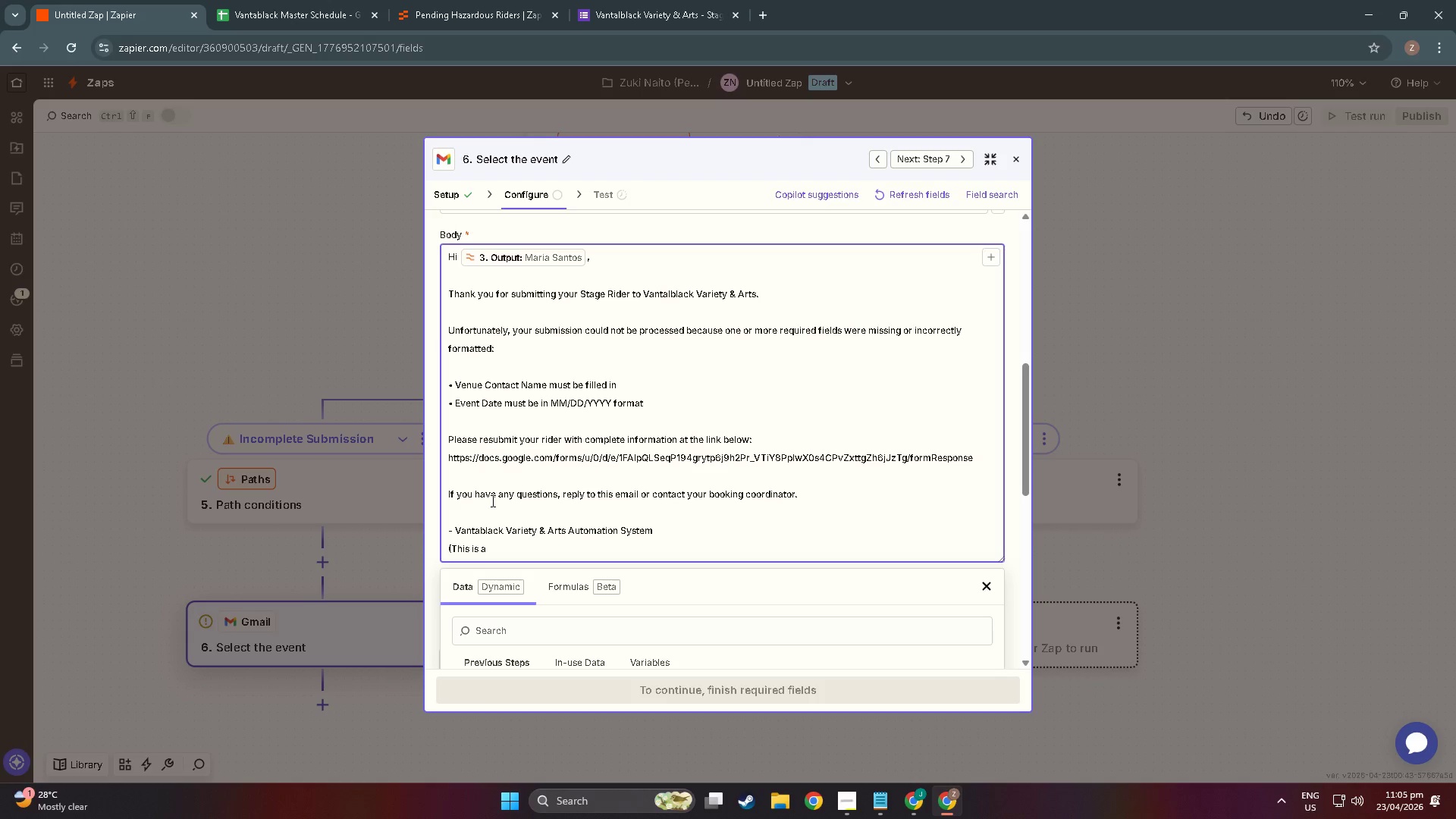 
type(n auto)
 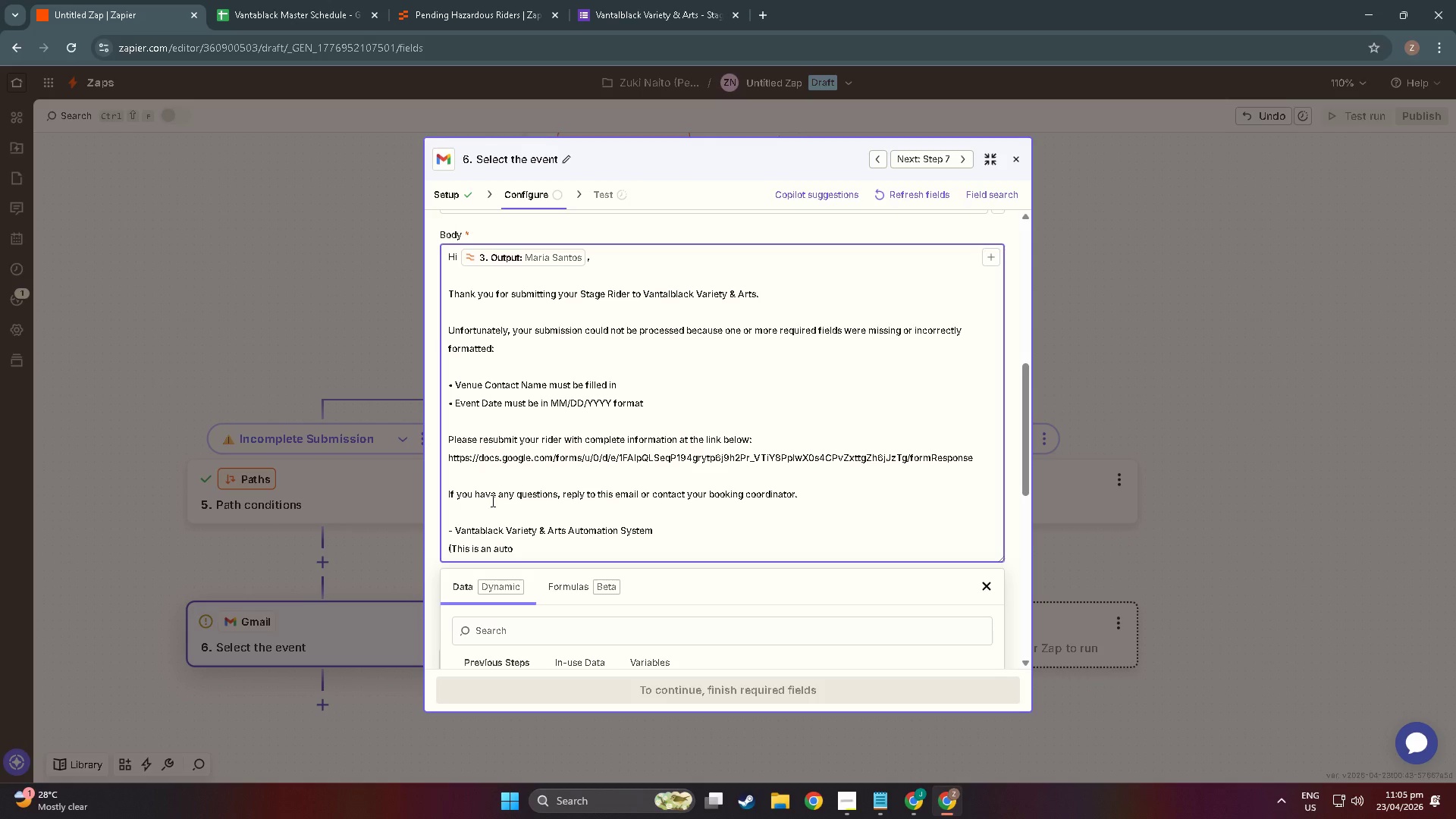 
wait(24.73)
 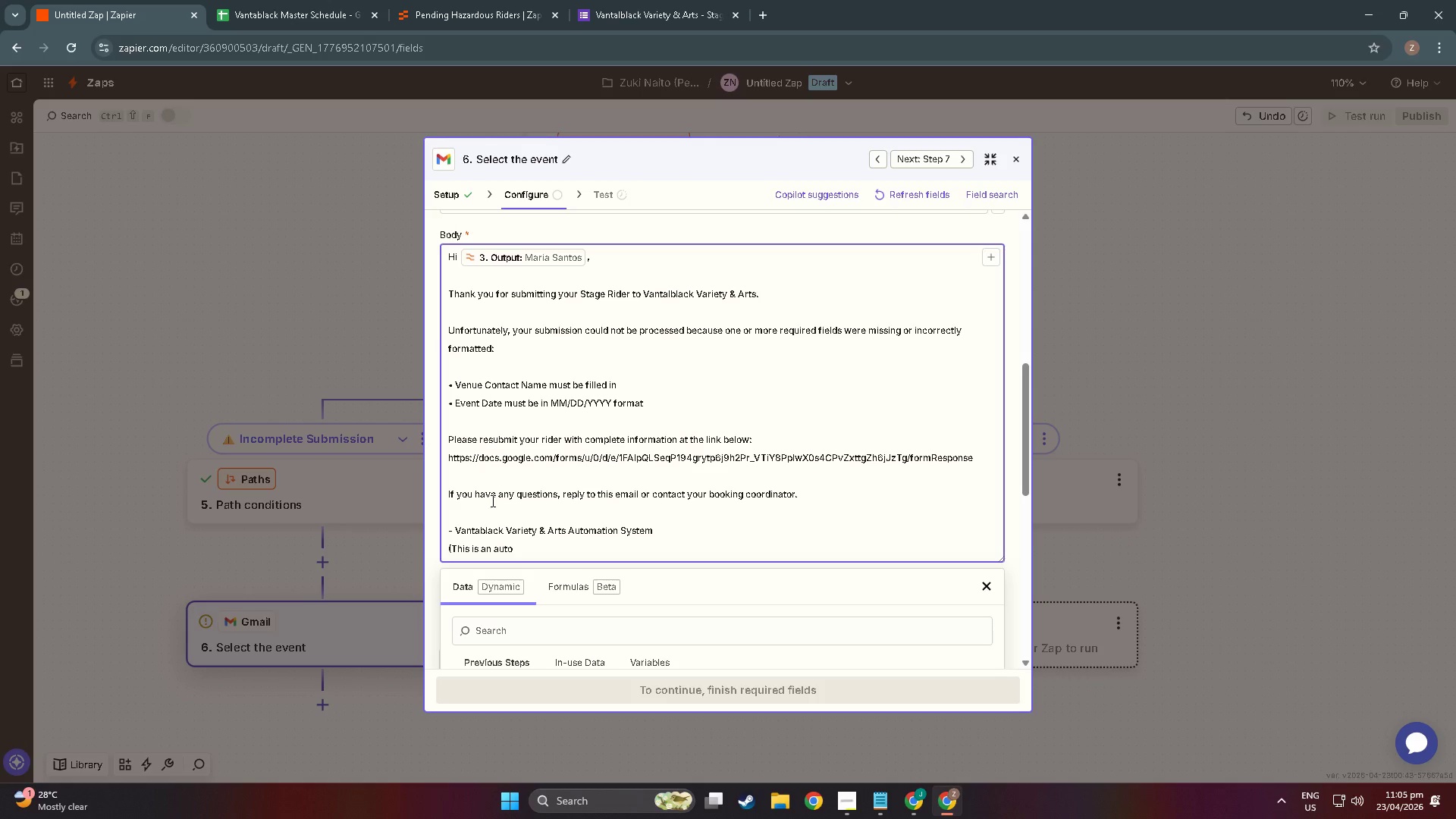 
type(mated)
 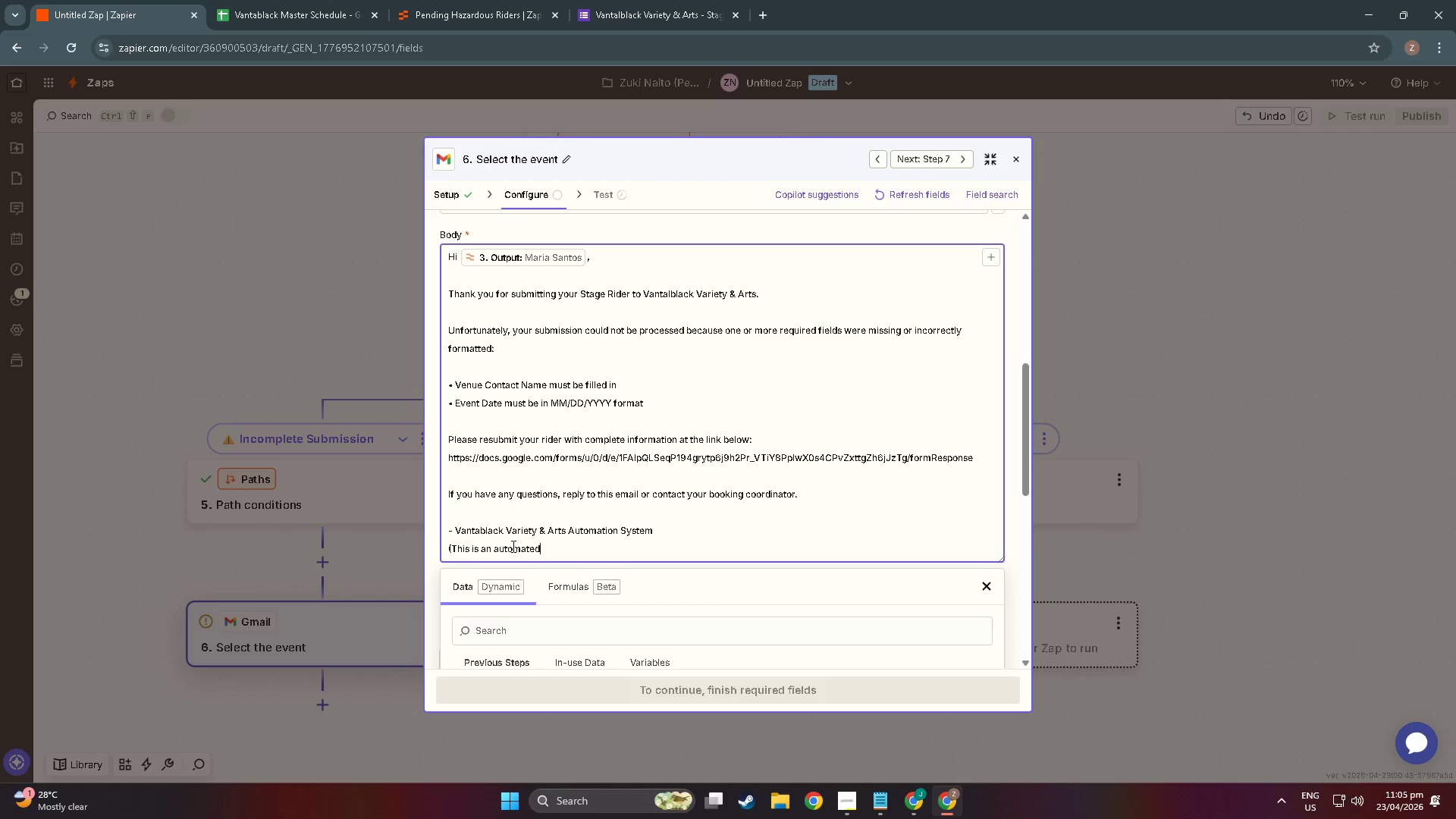 
wait(5.67)
 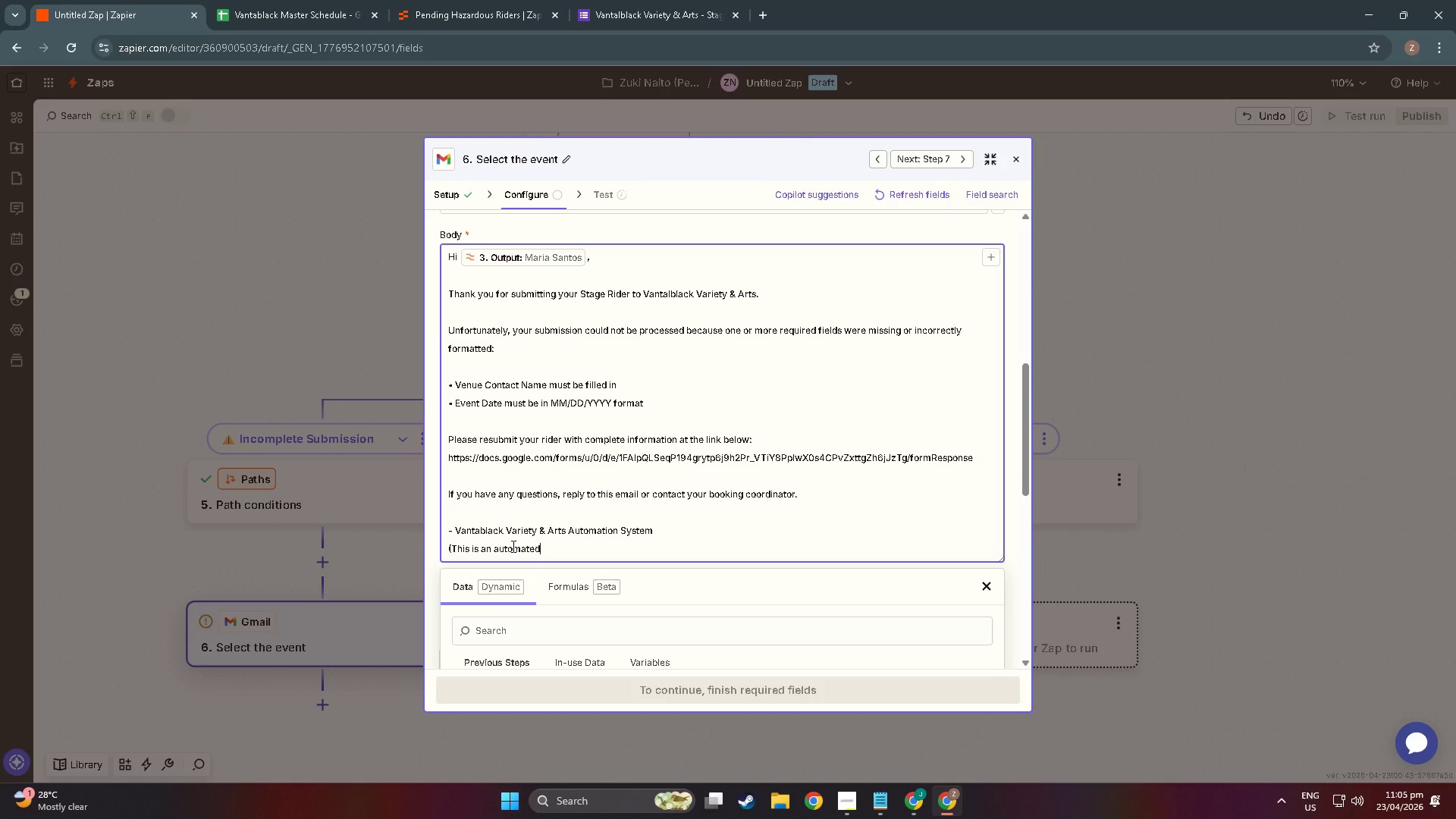 
key(Space)
 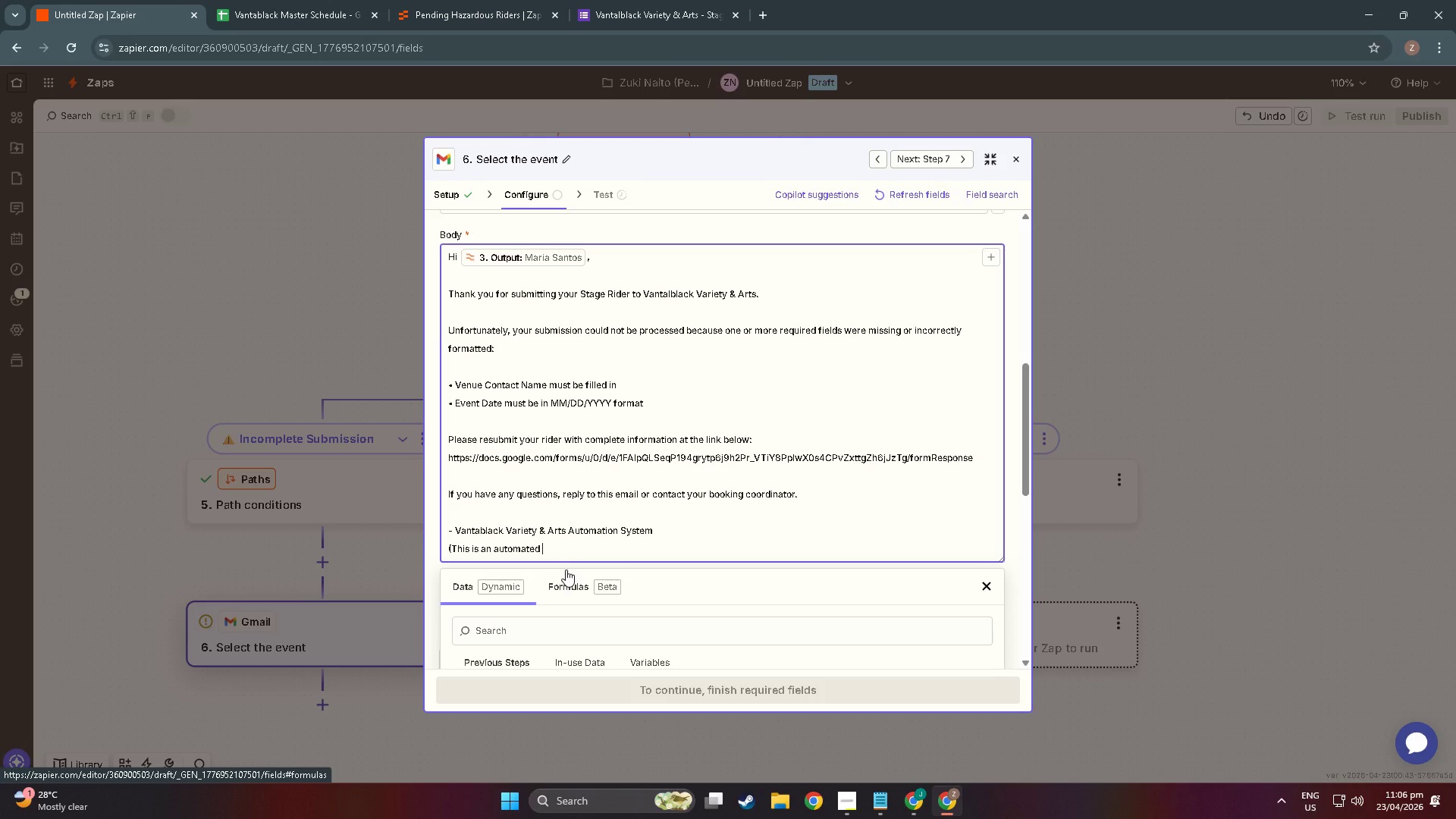 
wait(32.86)
 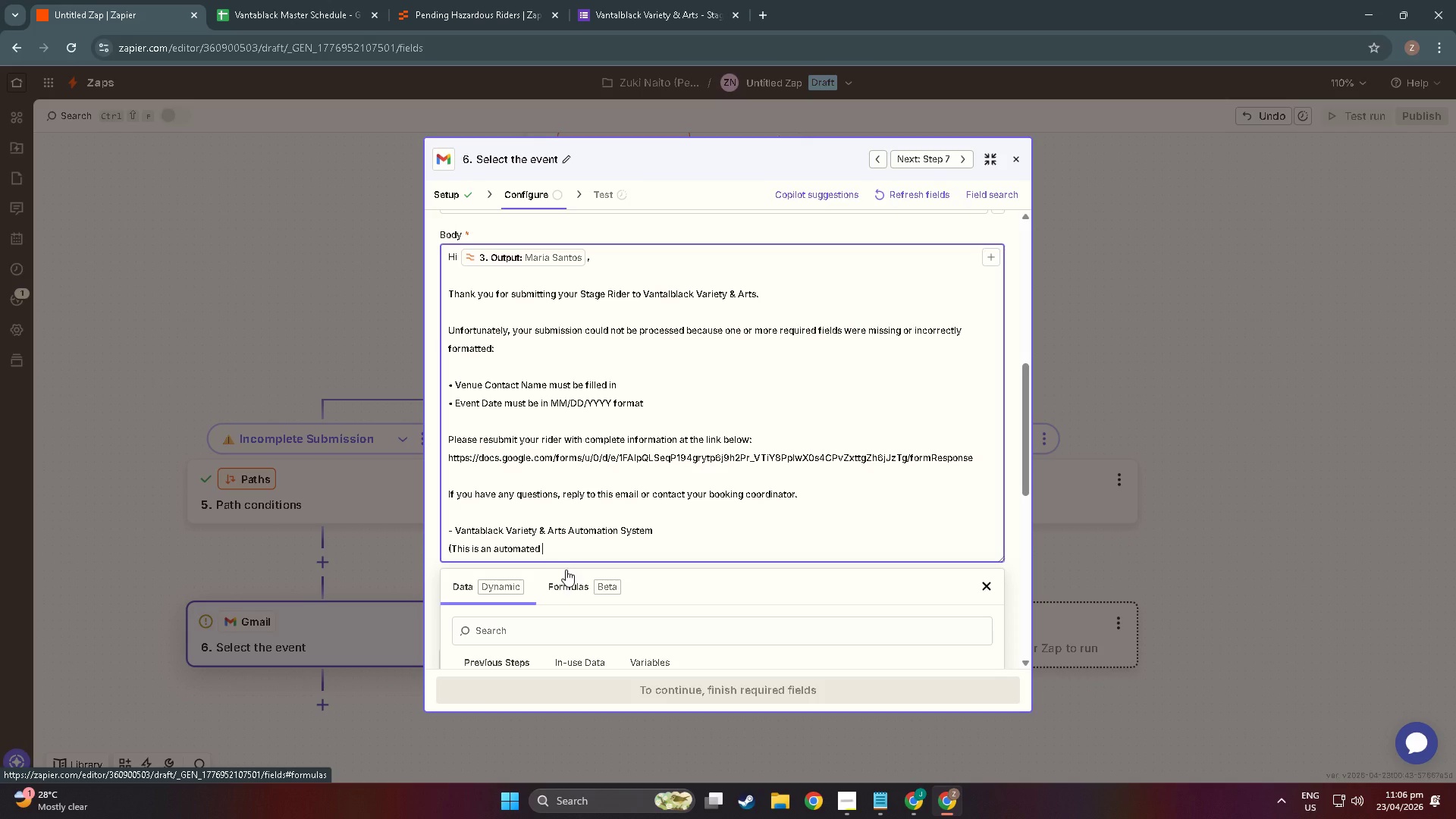 
left_click([564, 554])
 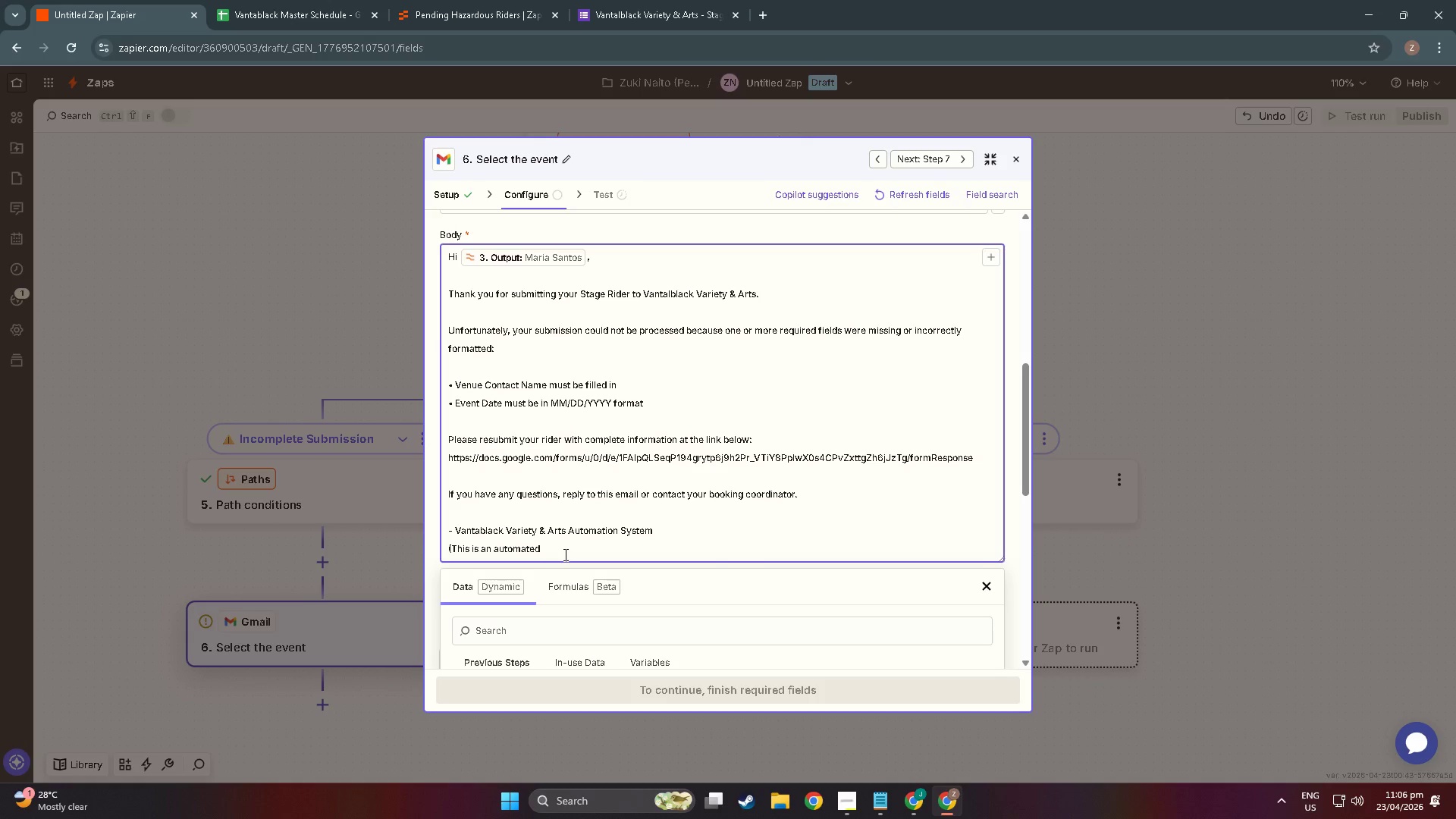 
type(messA)
key(Backspace)
type(age)
 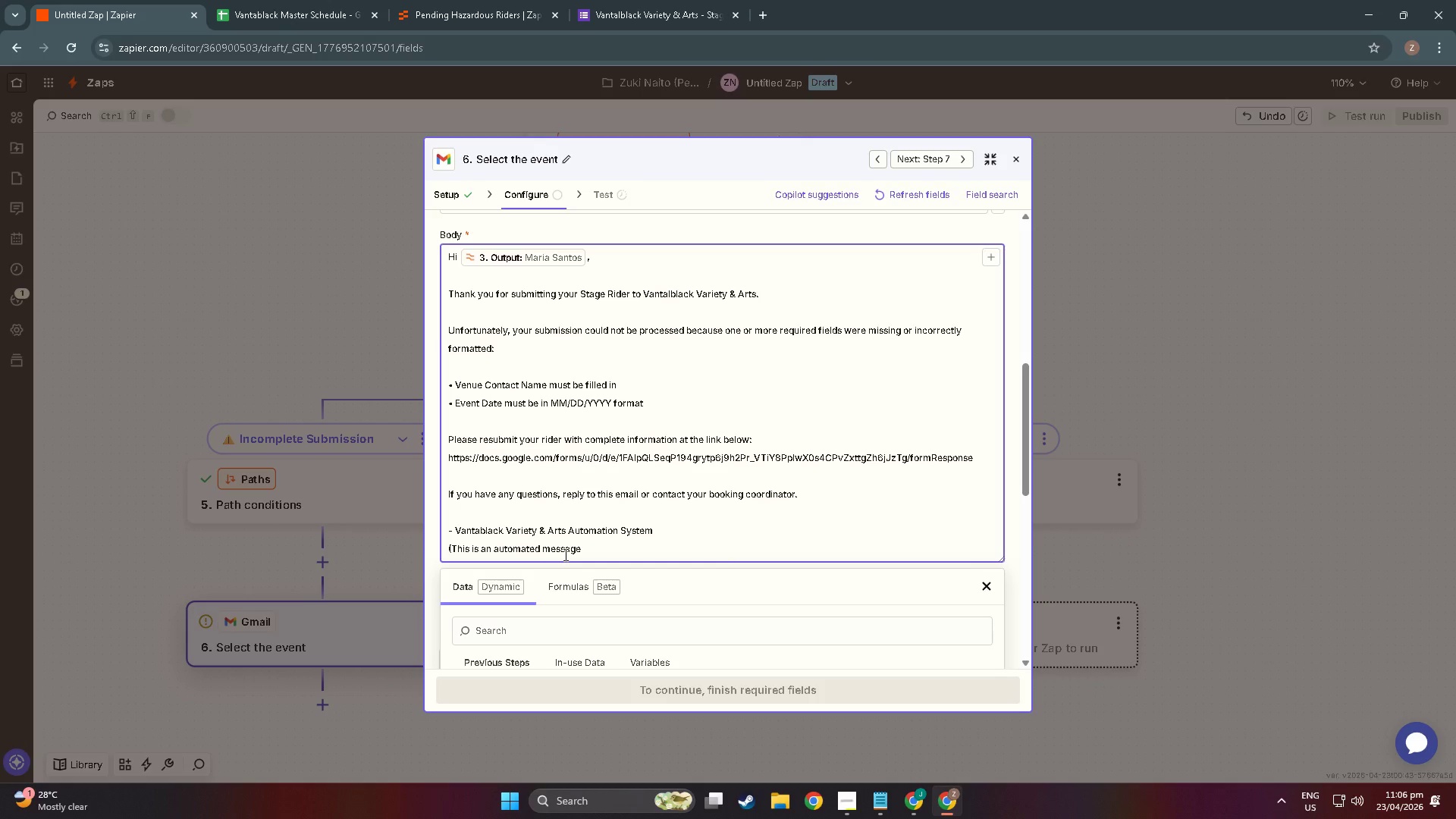 
wait(24.8)
 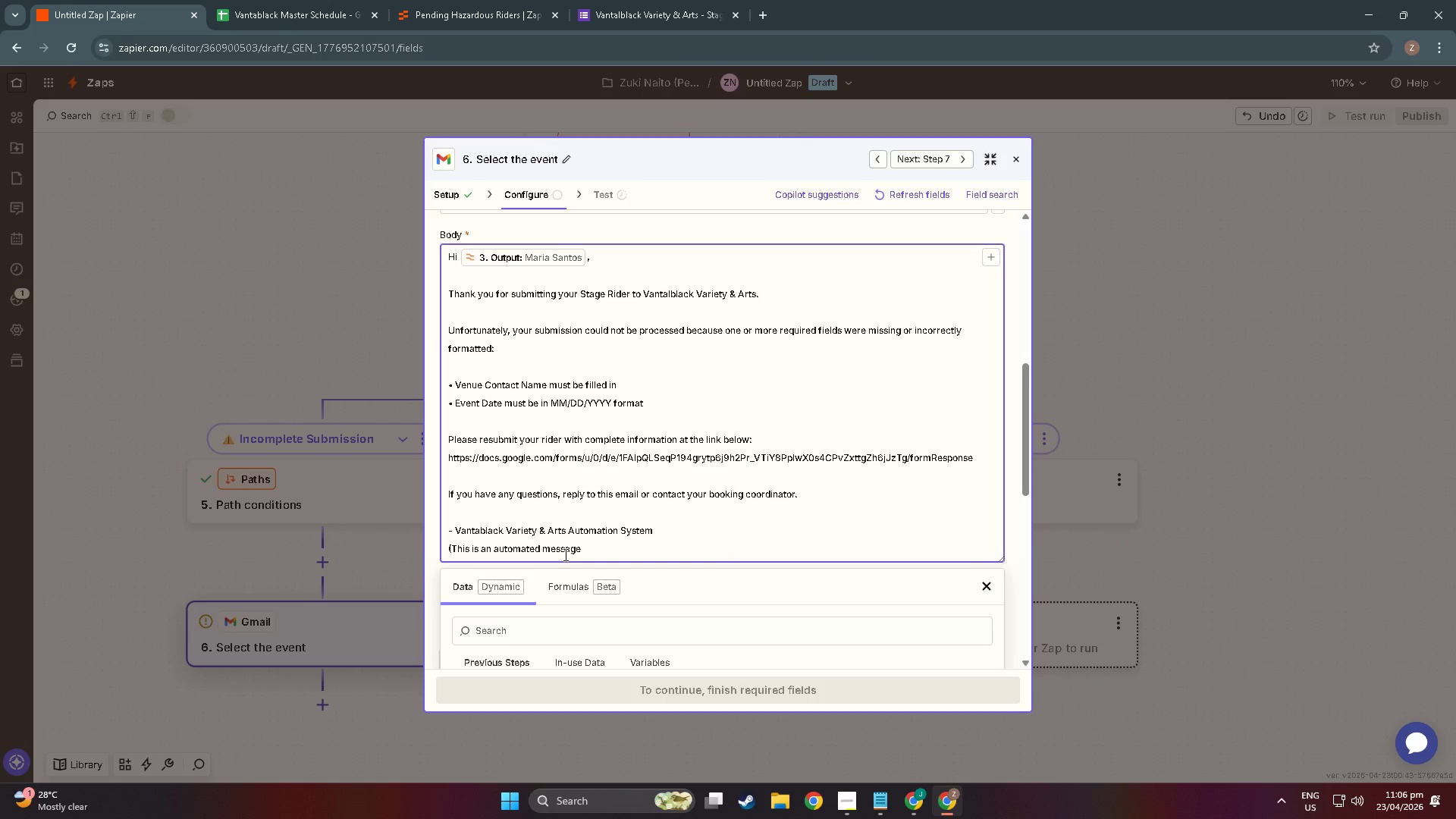 
left_click([624, 551])
 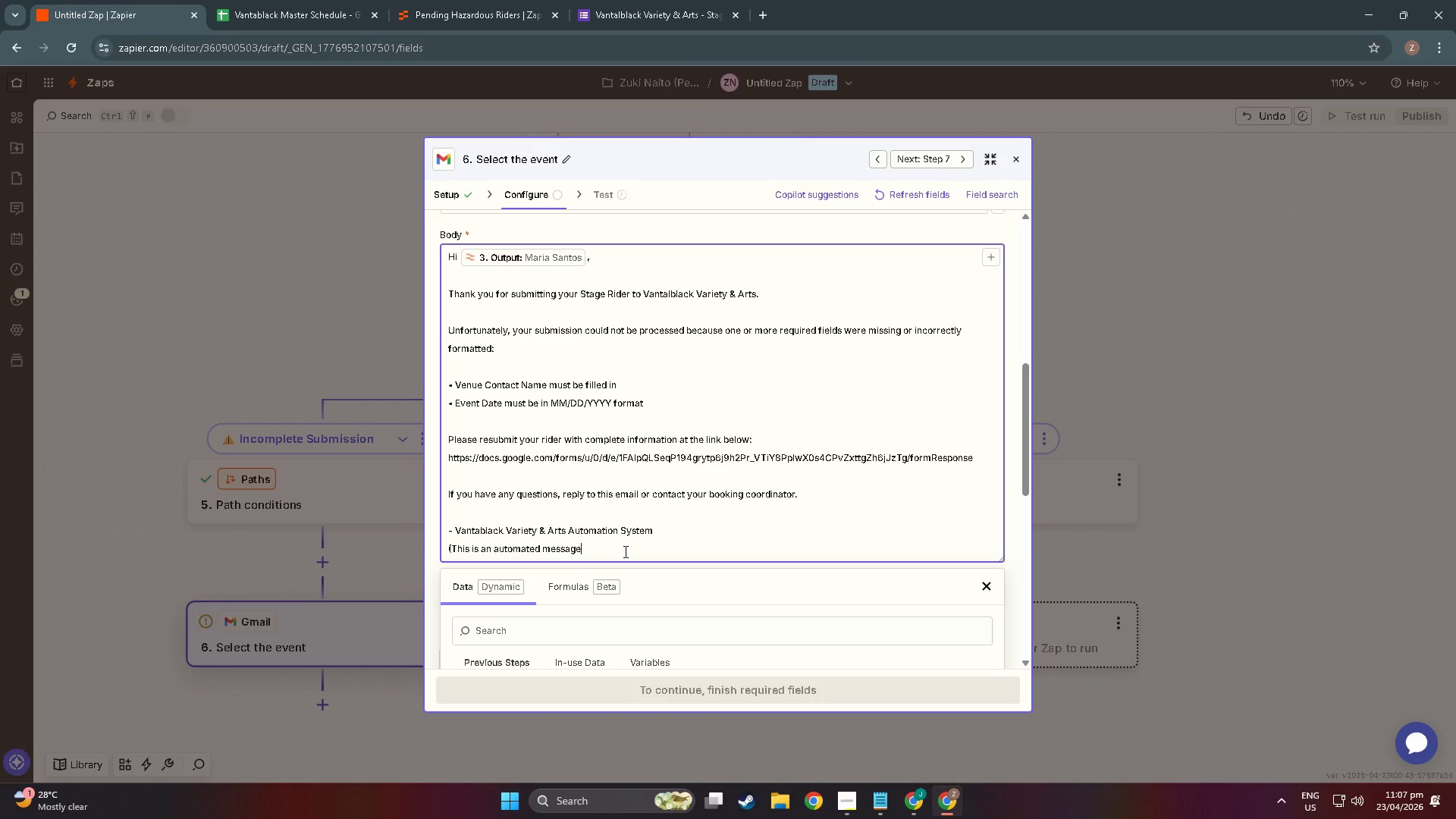 
wait(6.11)
 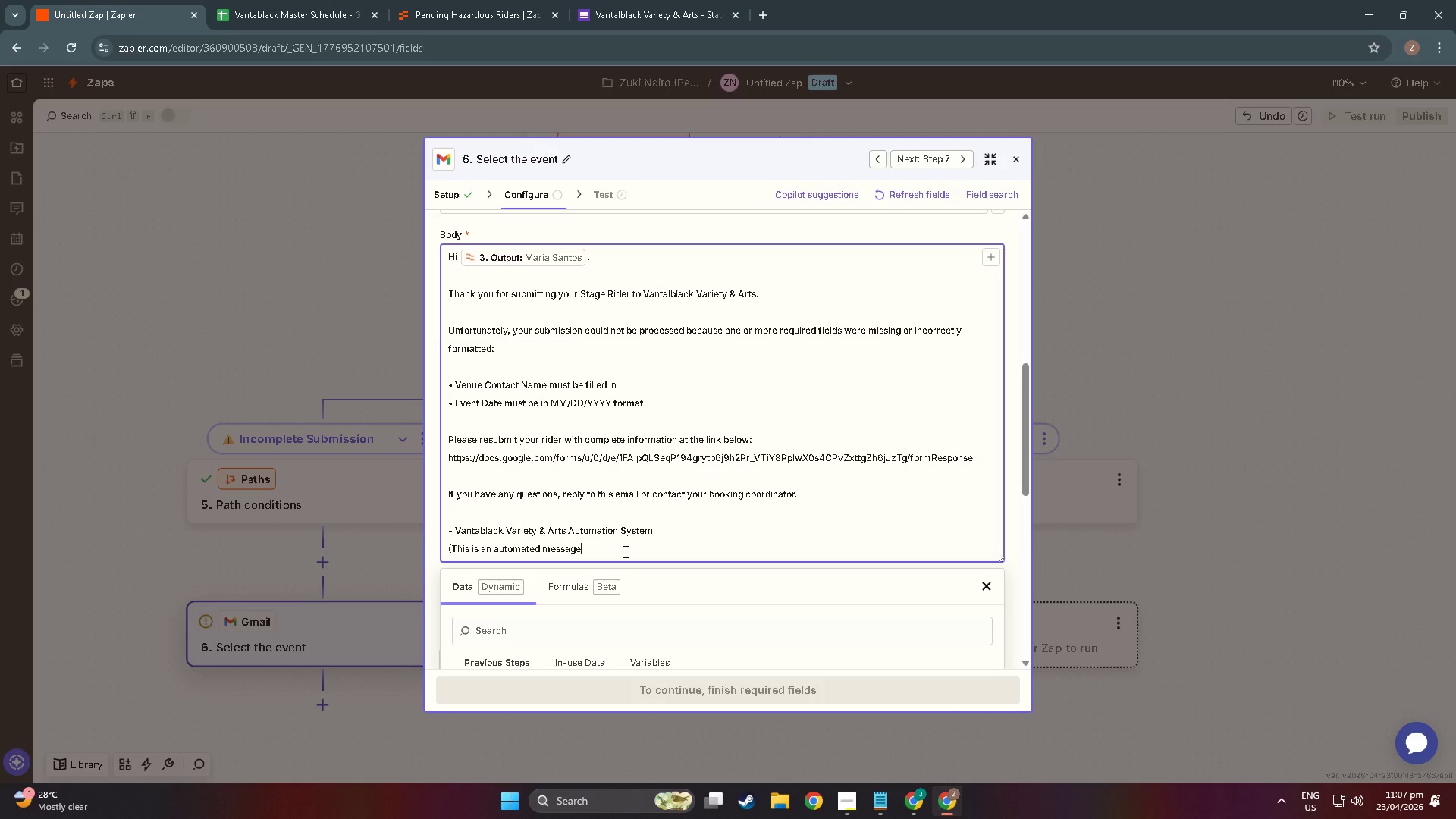 
left_click([617, 549])
 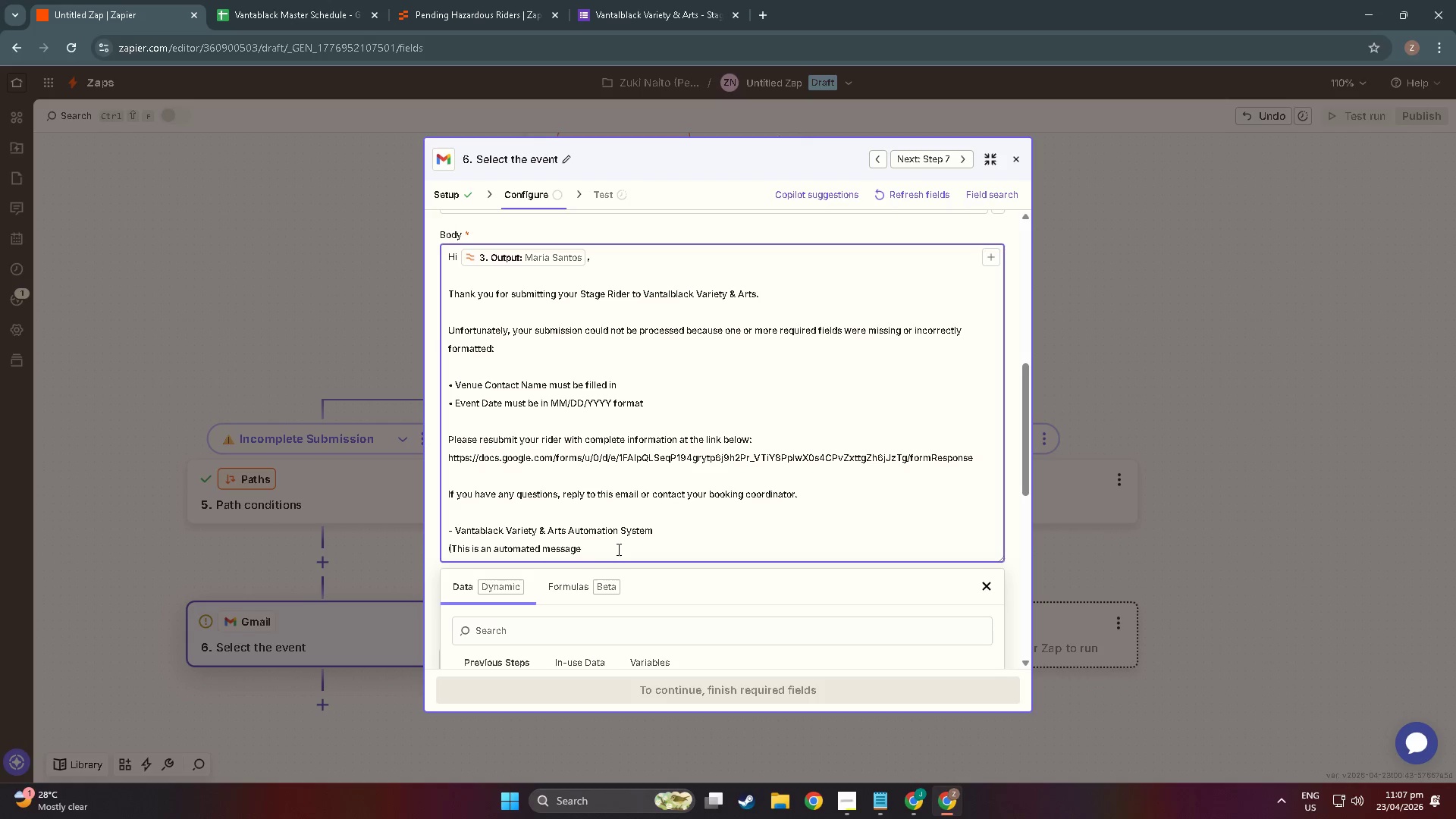 
type(. p)
key(Backspace)
type(Please )
 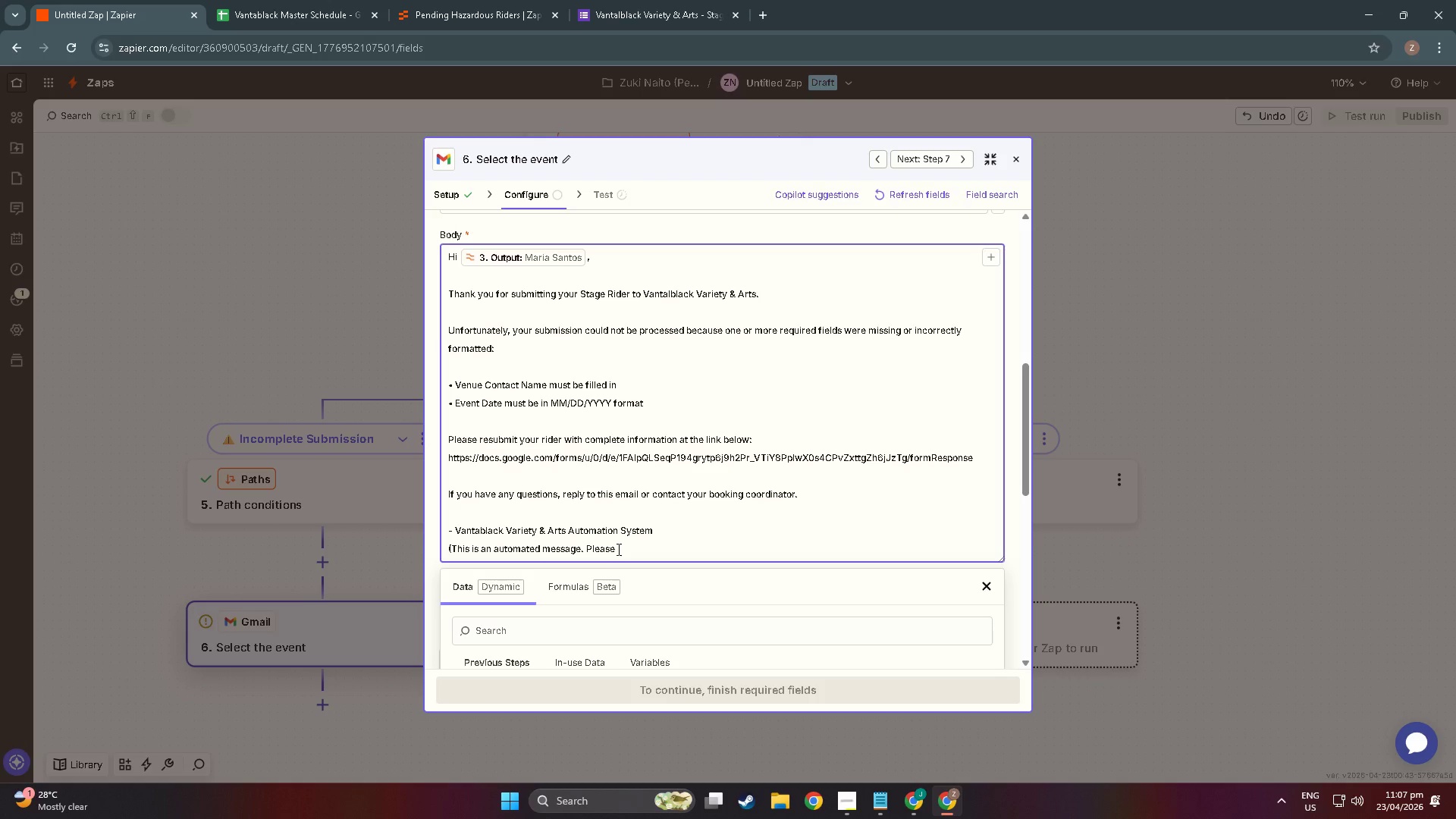 
wait(13.66)
 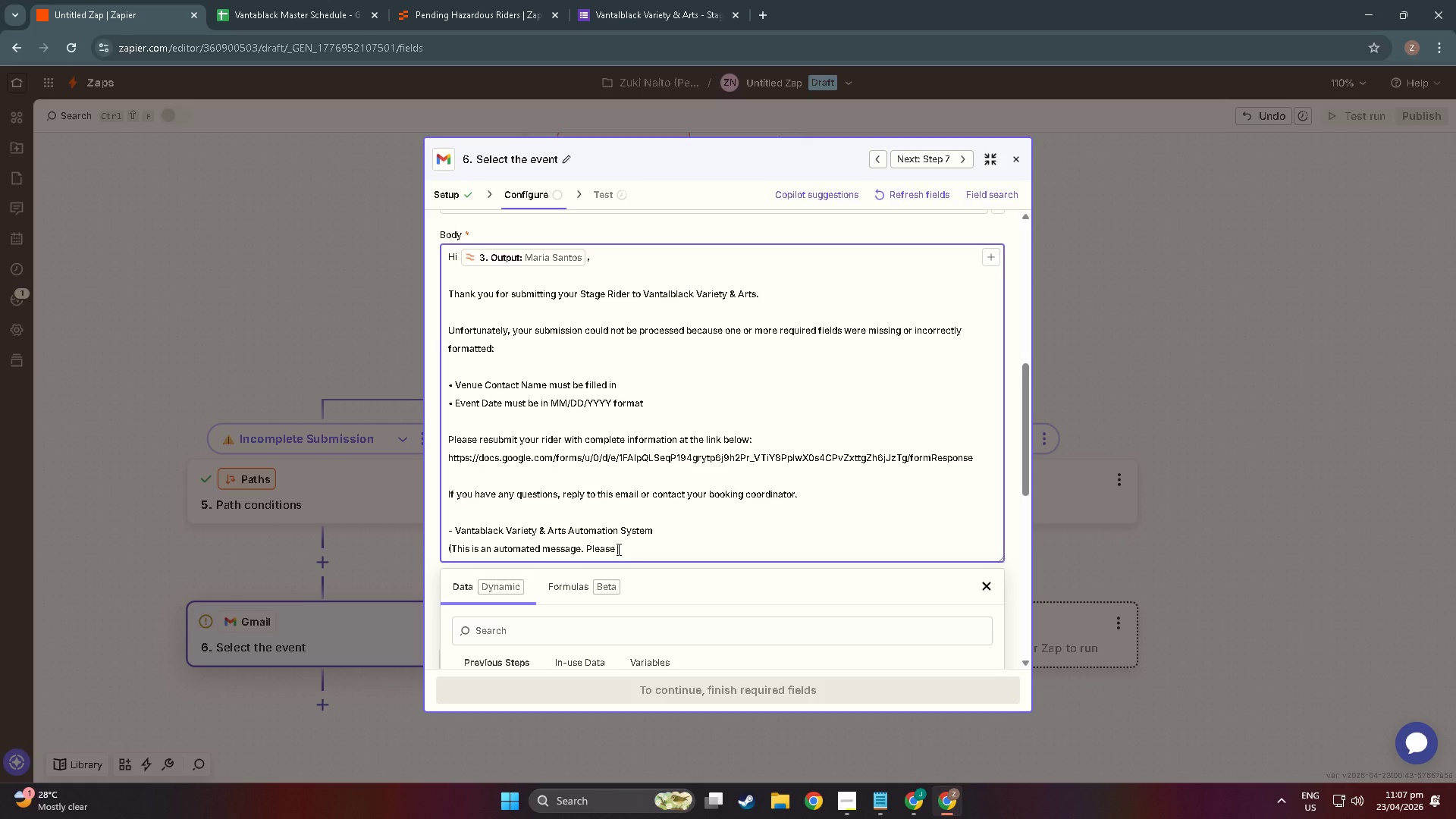 
left_click([677, 553])
 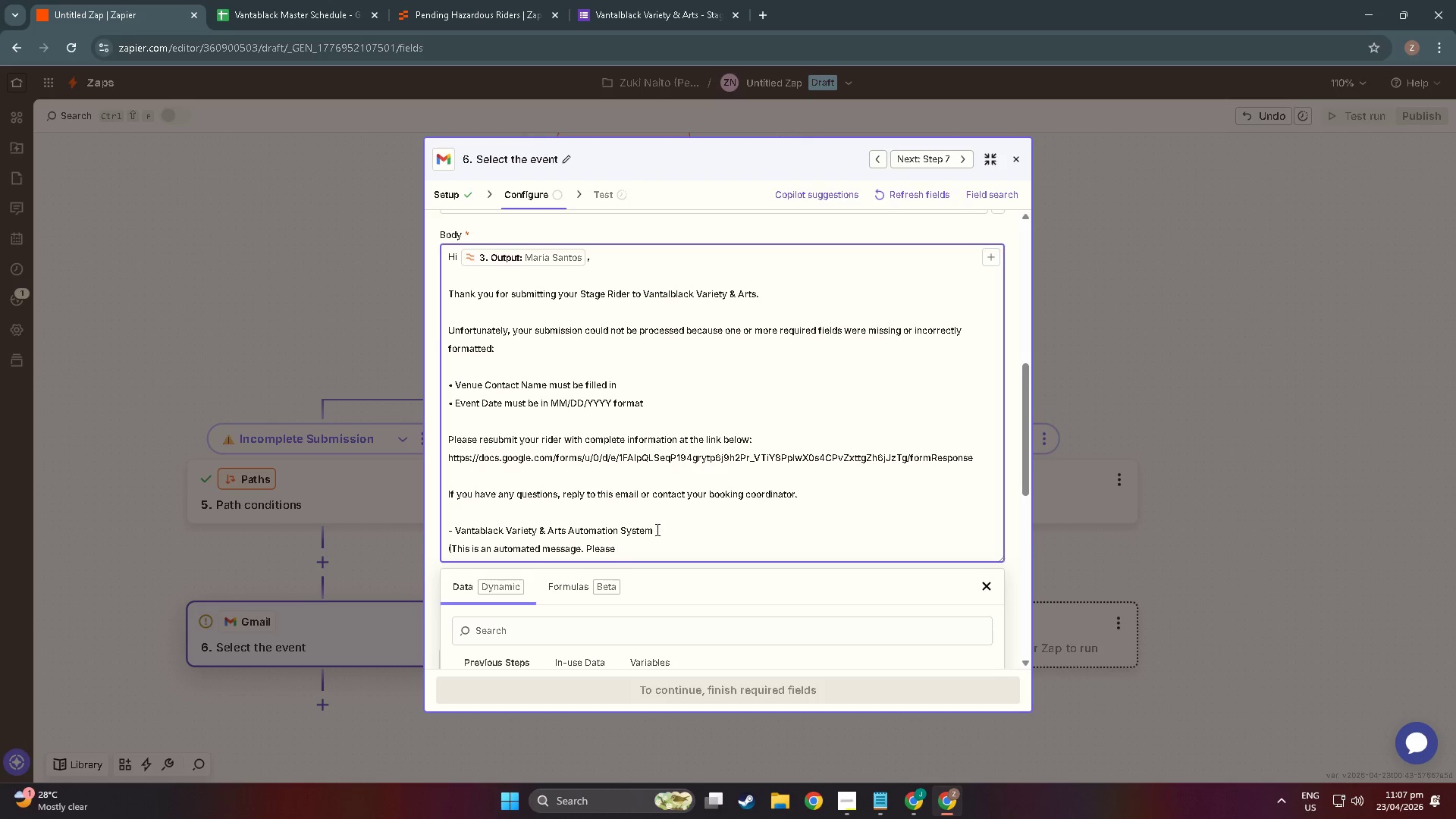 
left_click([640, 551])
 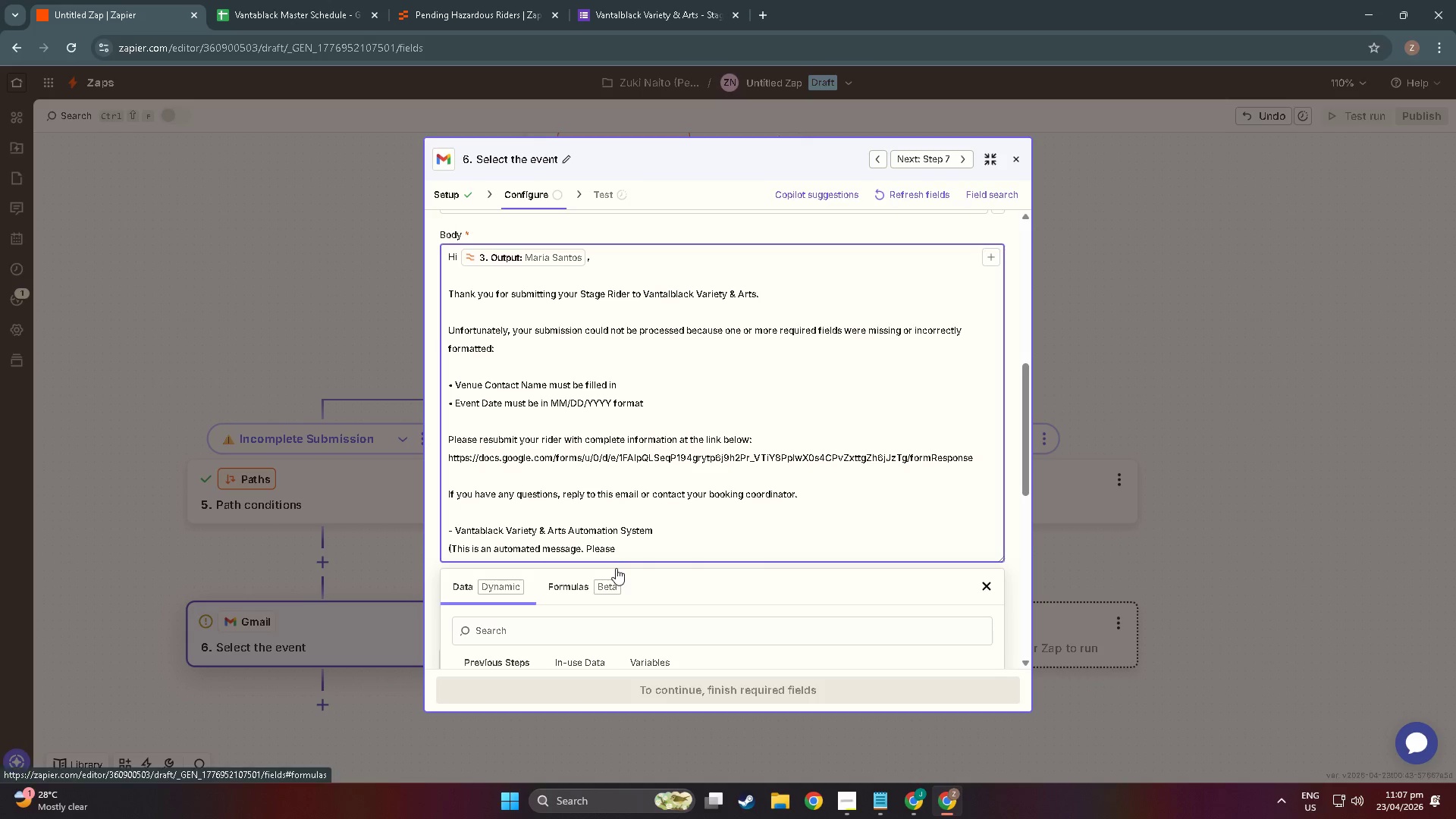 
wait(8.02)
 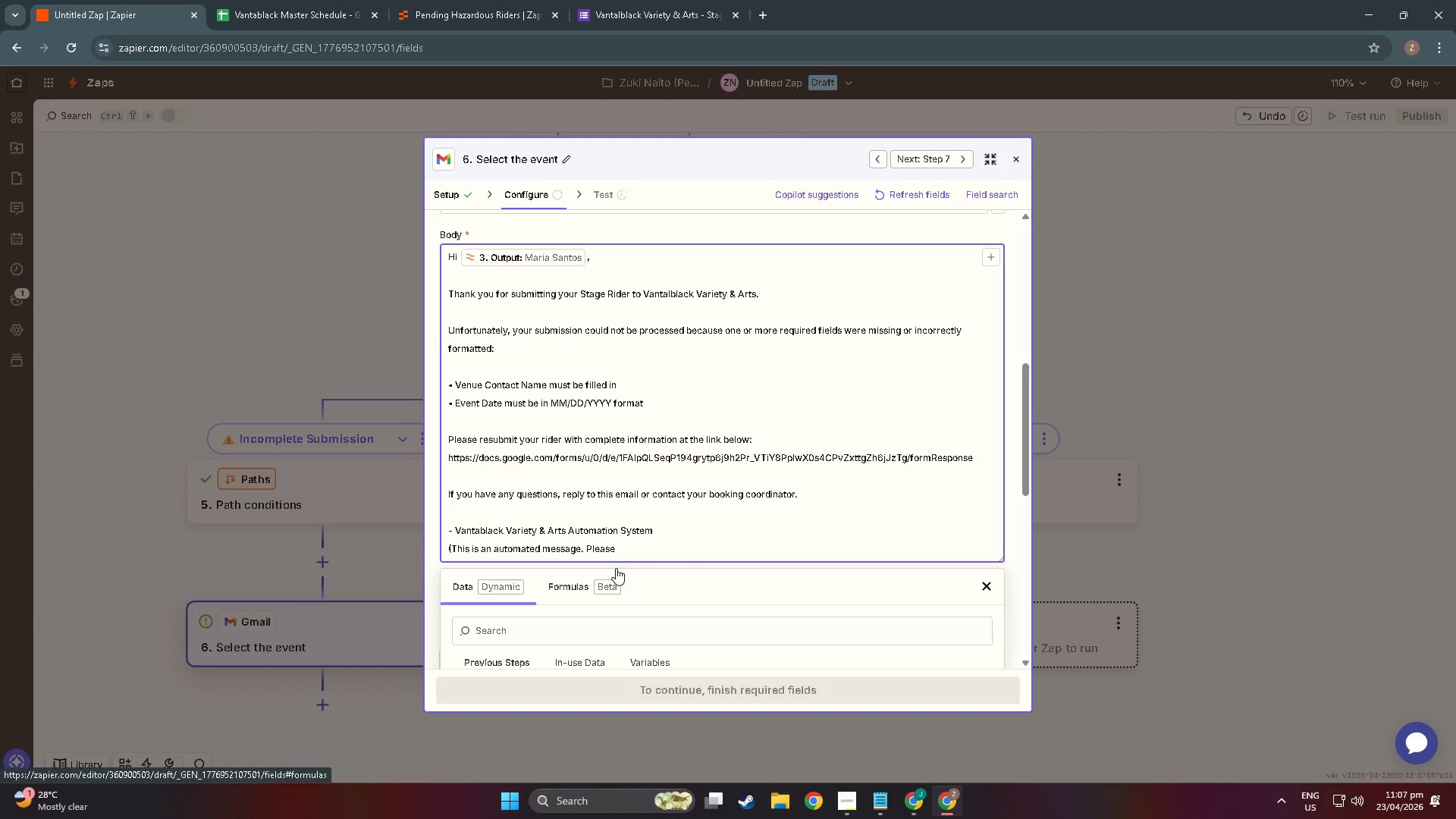 
left_click([651, 547])
 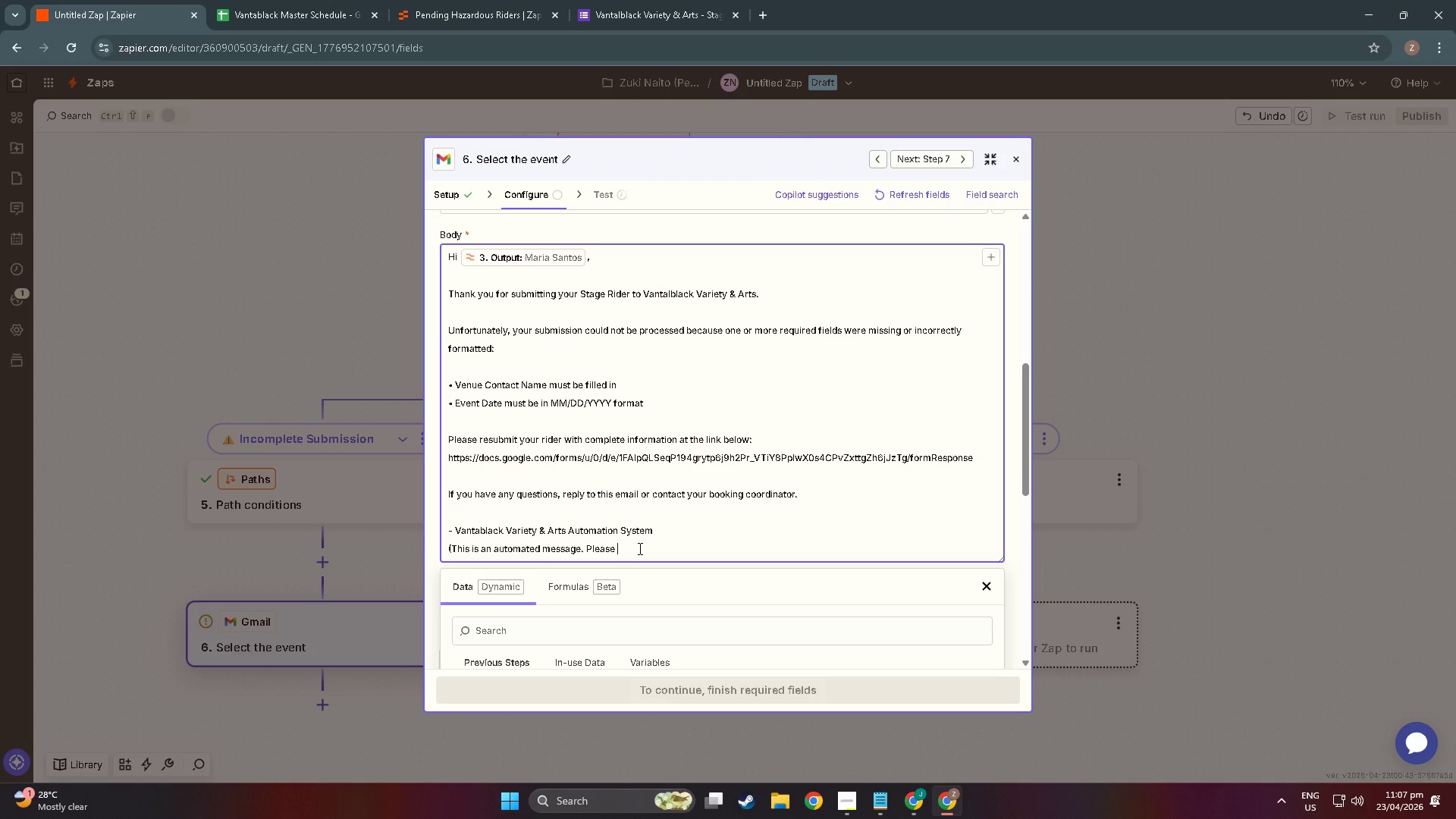 
wait(15.78)
 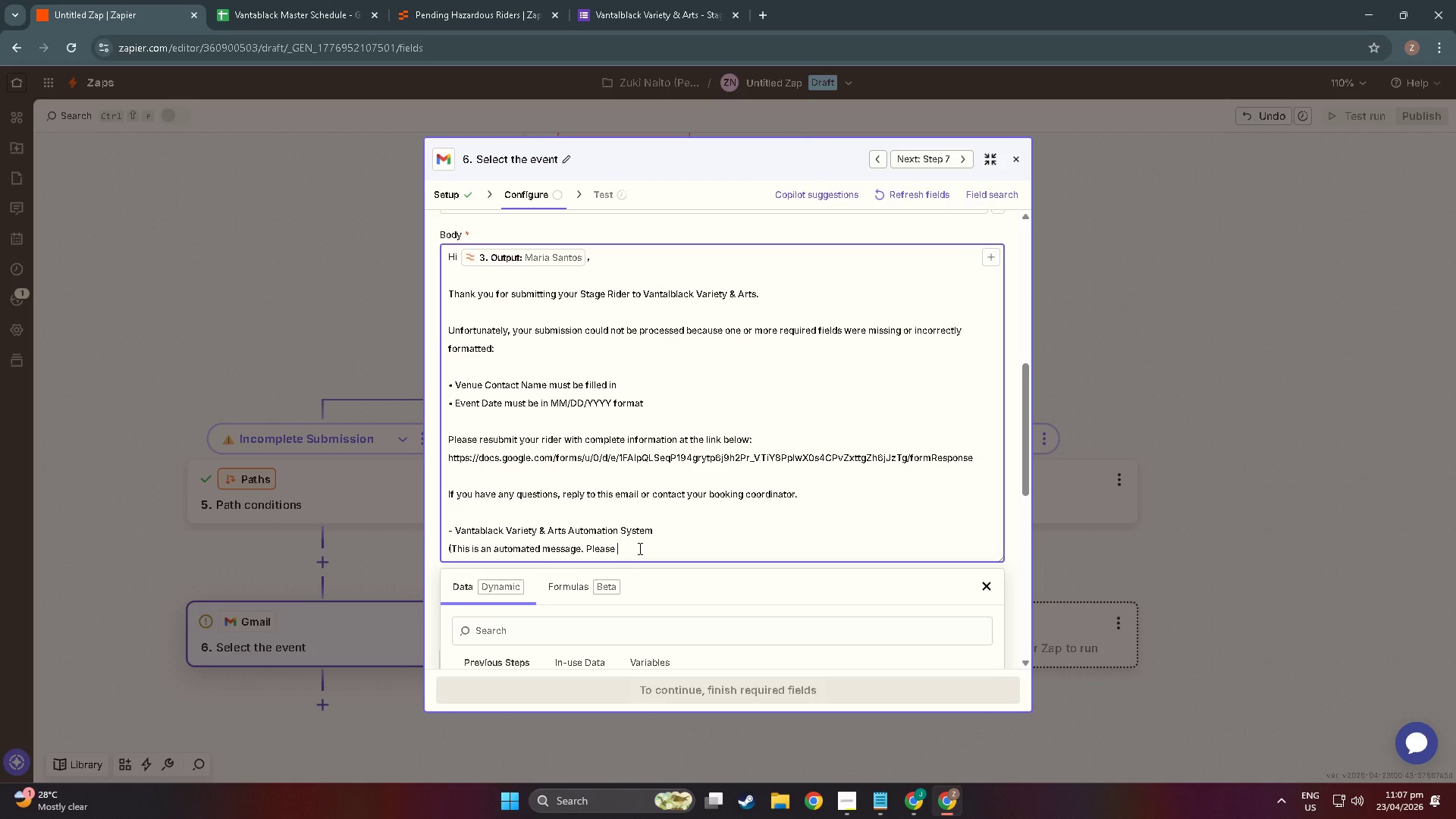 
type(do not reply directly.))
 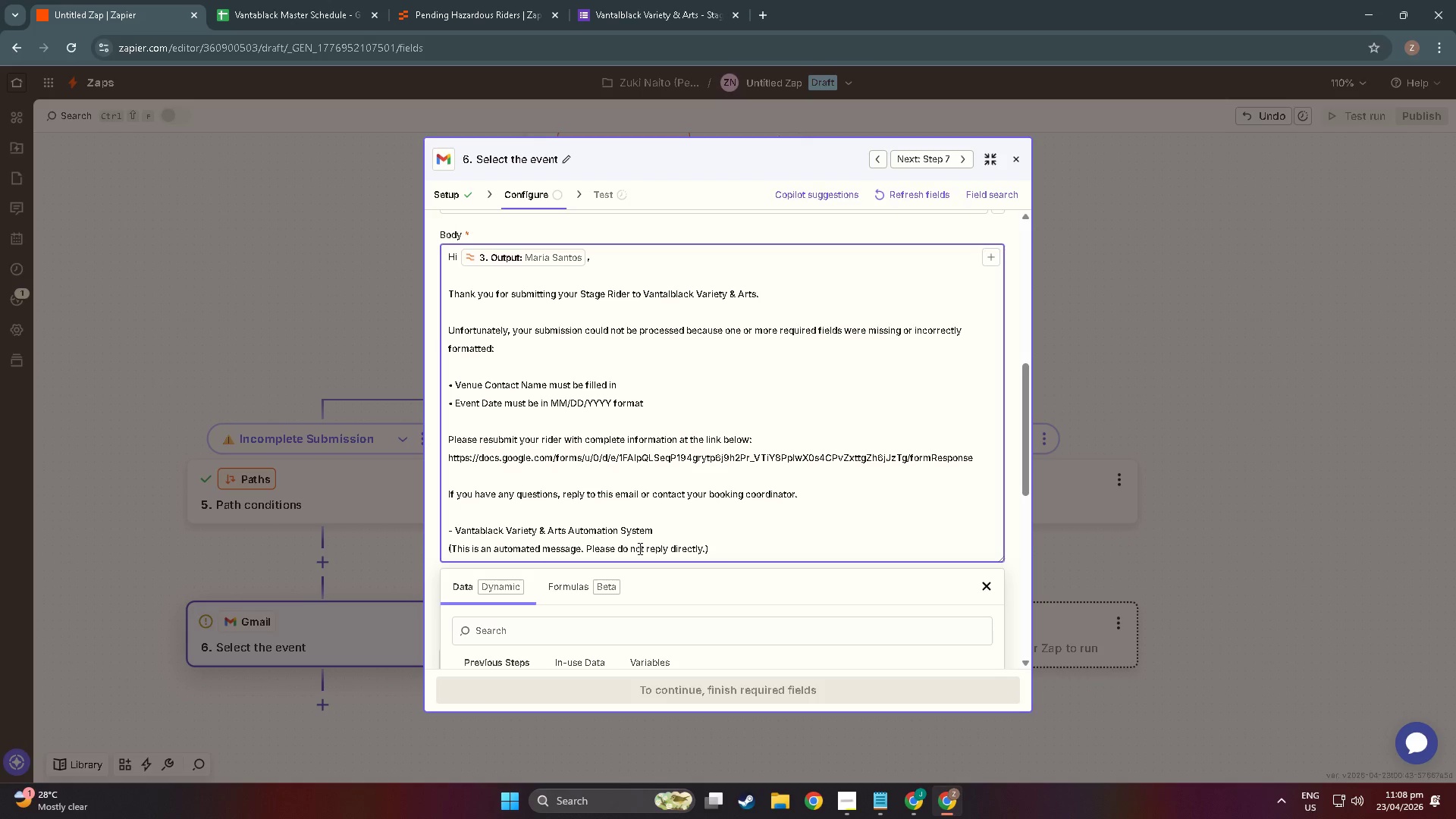 
scroll: coordinate [918, 431], scroll_direction: down, amount: 29.0
 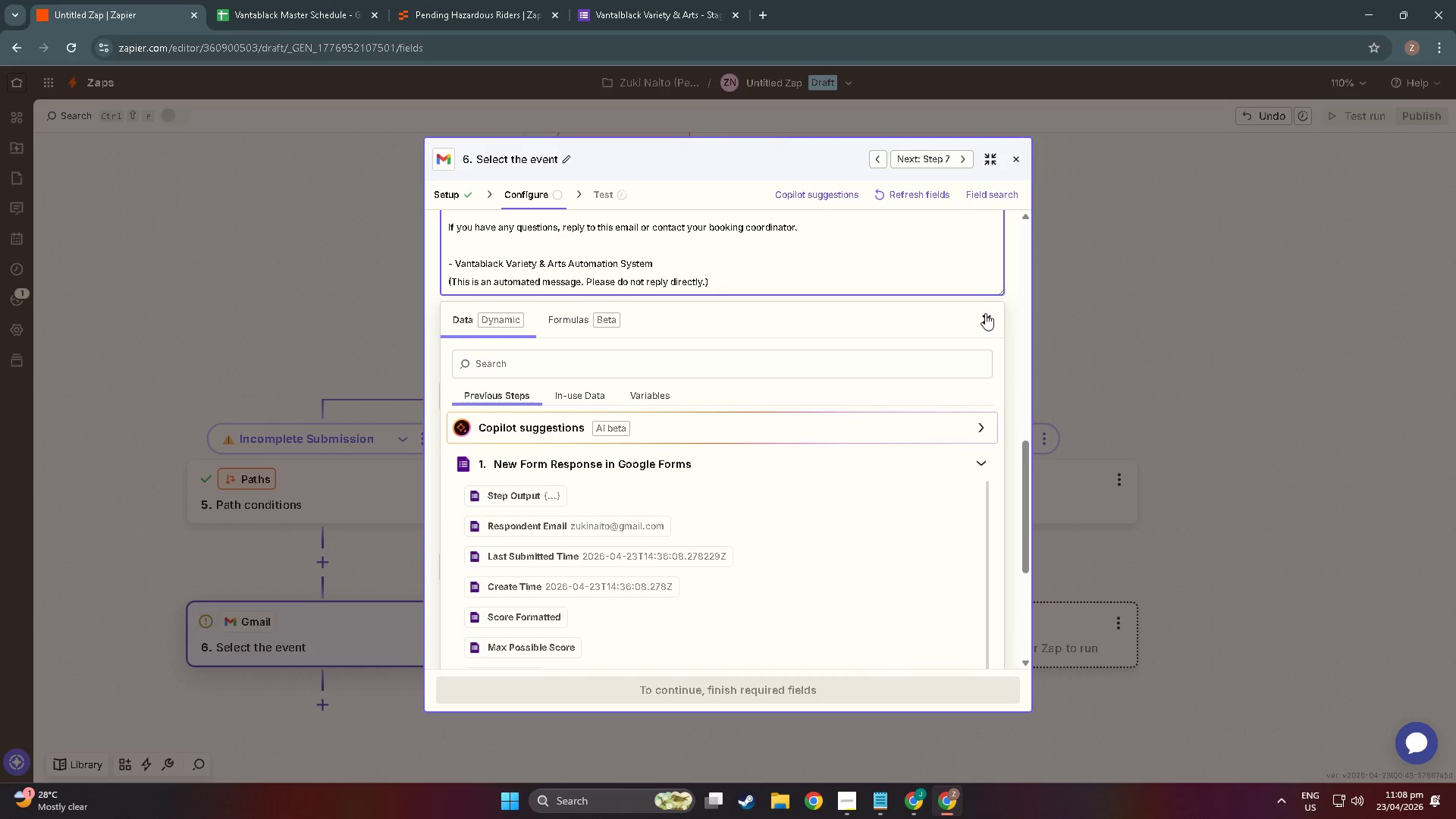 
left_click([987, 319])
 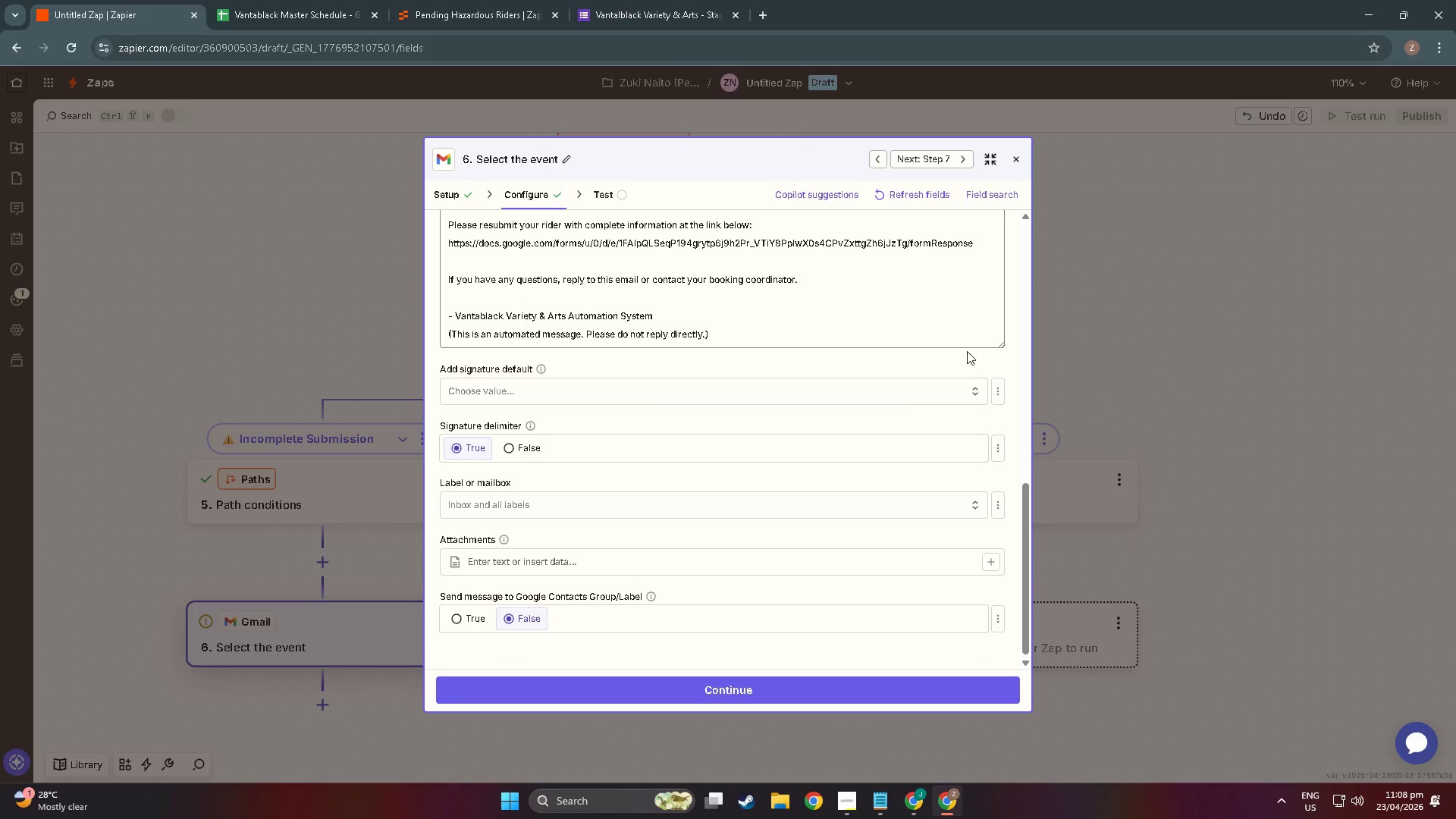 
scroll: coordinate [795, 591], scroll_direction: down, amount: 10.0
 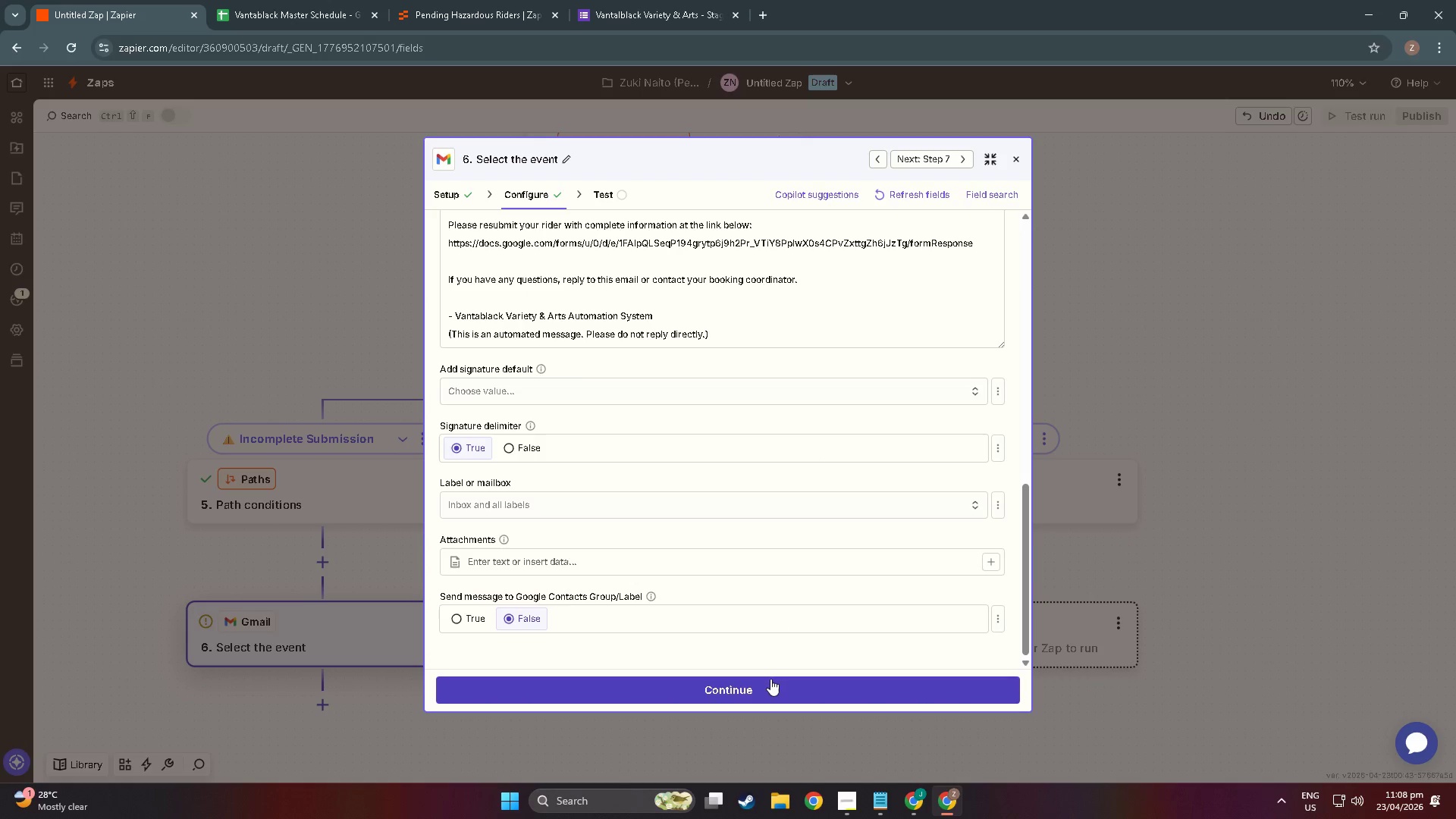 
left_click([770, 679])
 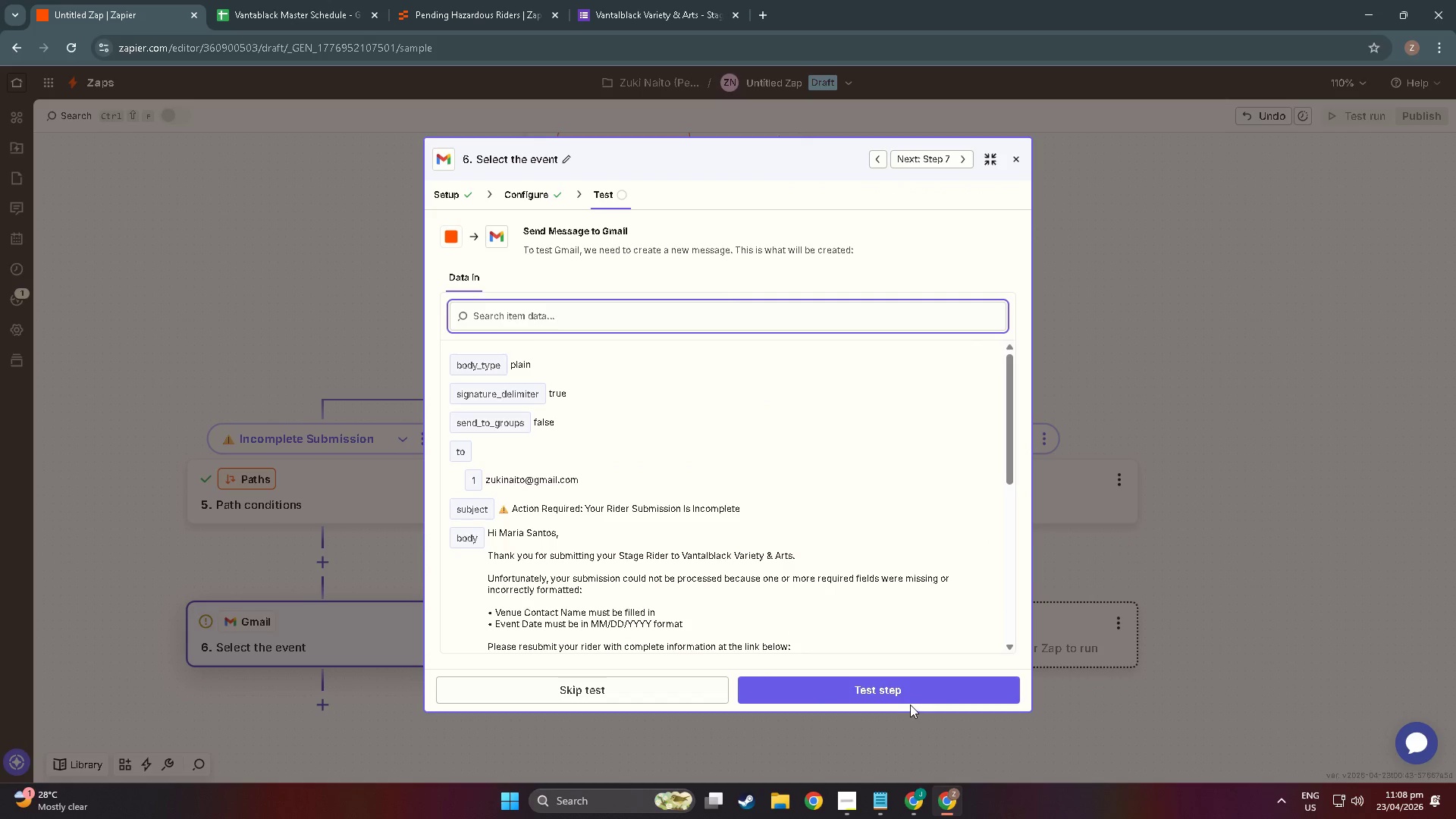 
left_click([908, 701])
 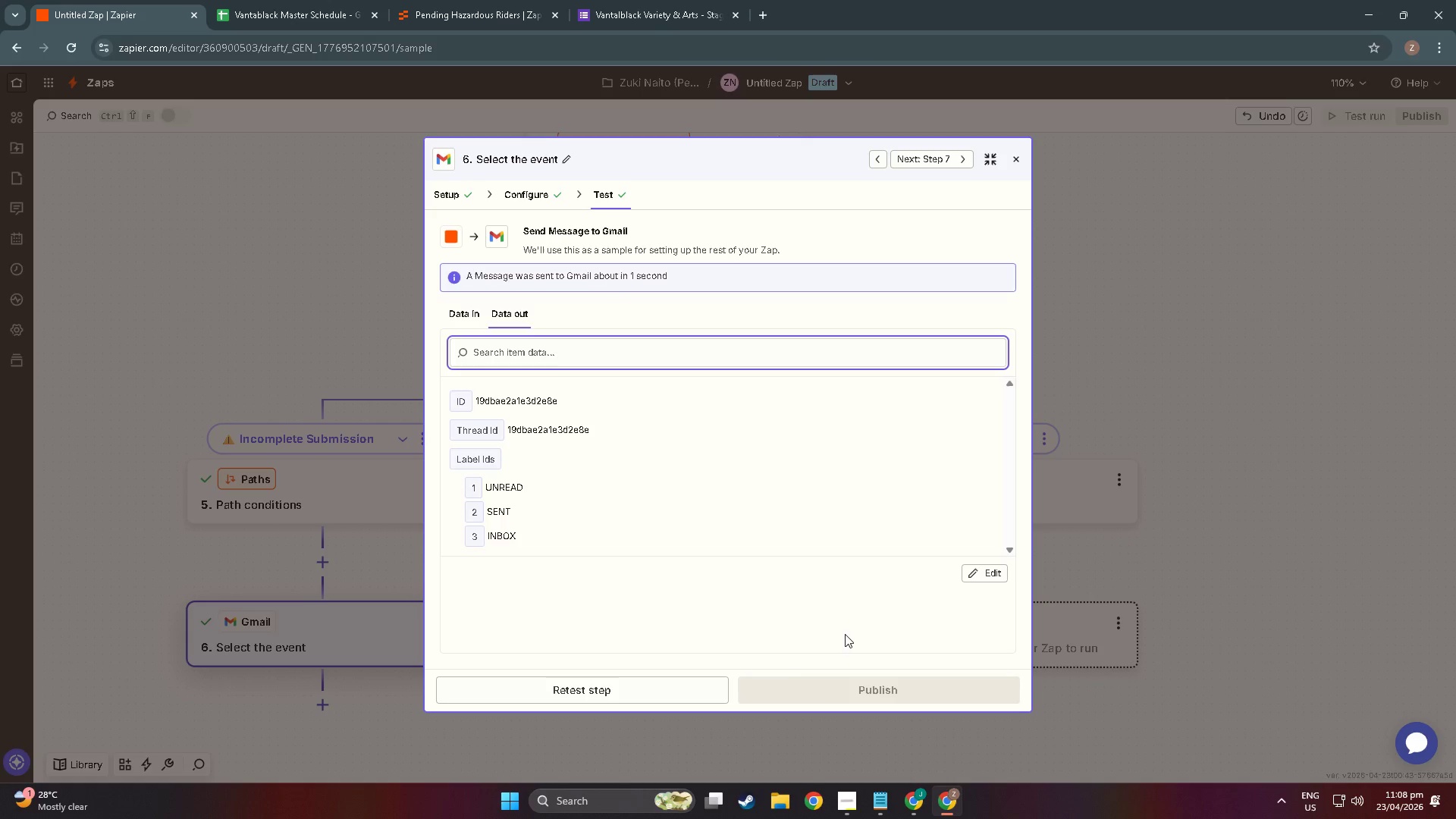 
wait(30.91)
 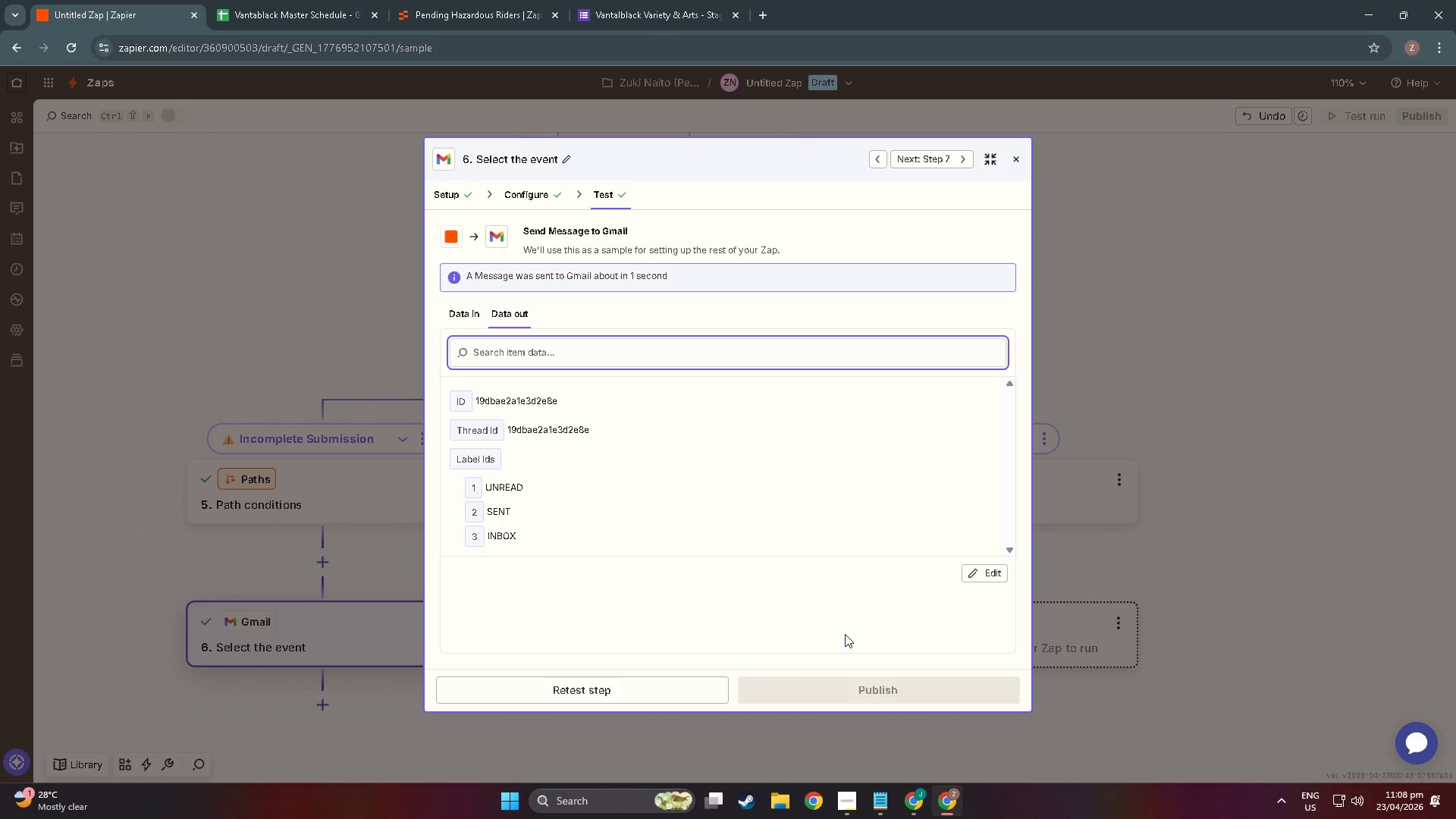 
left_click([654, 691])
 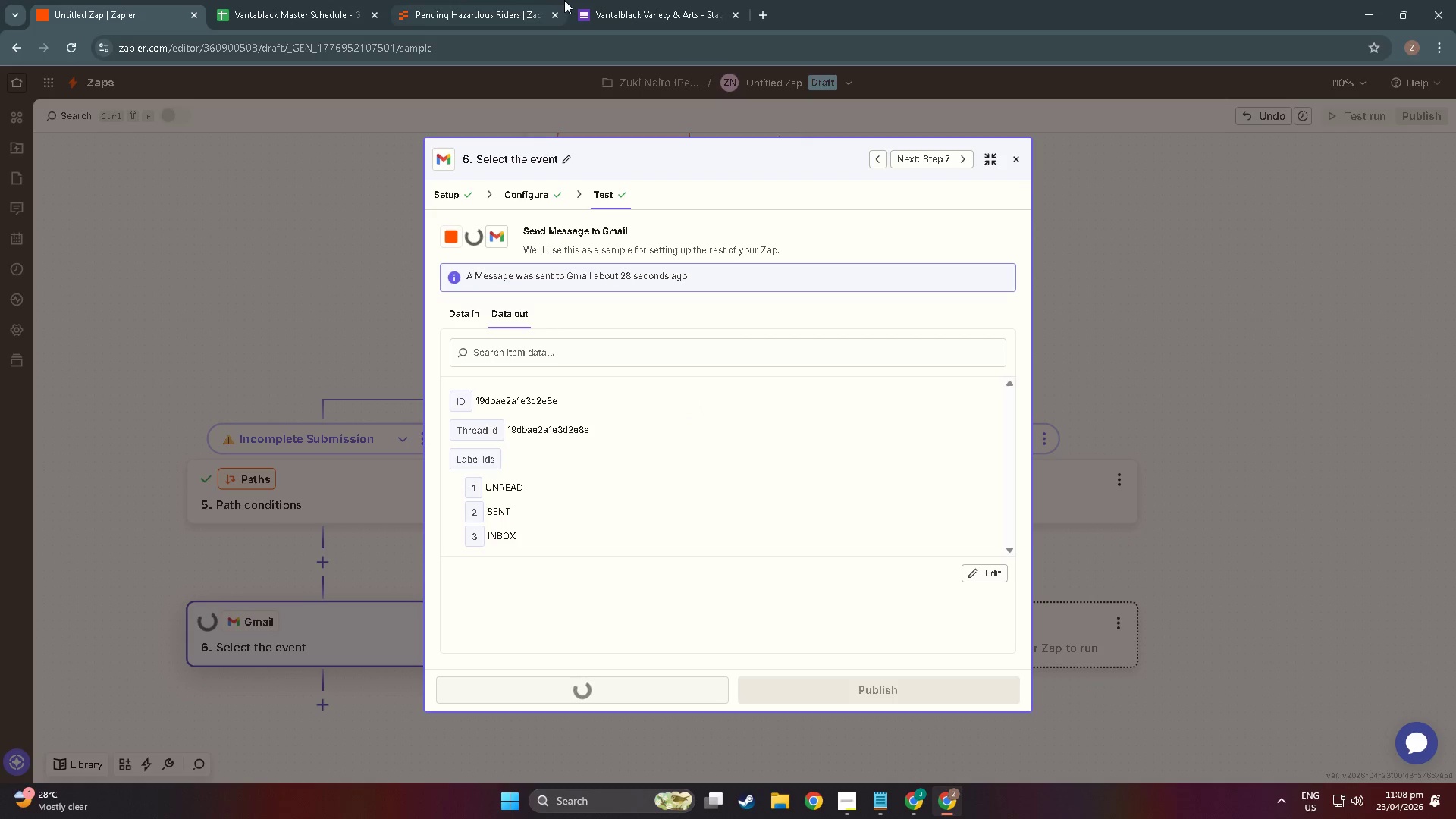 
left_click([765, 11])
 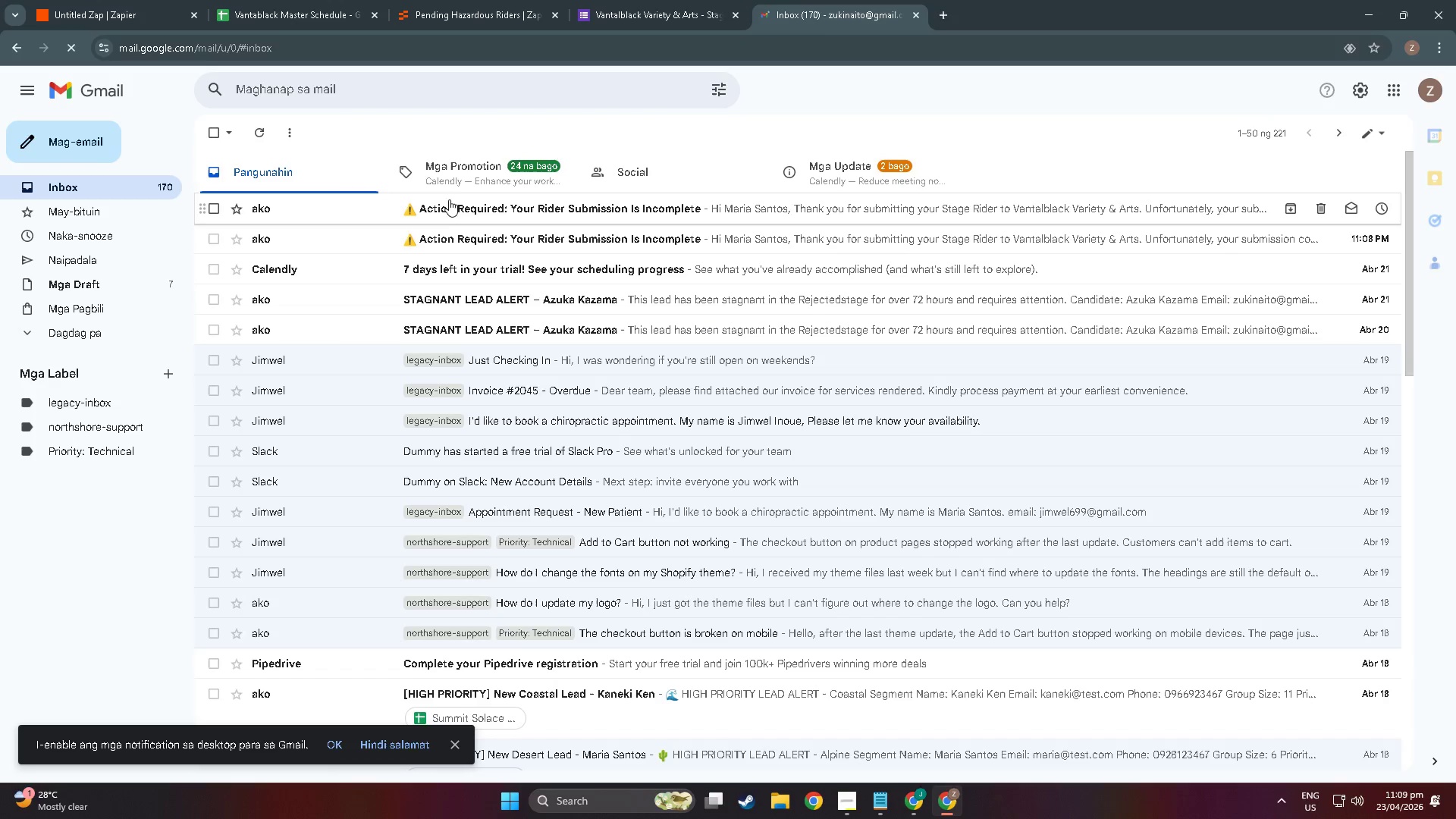 
wait(5.17)
 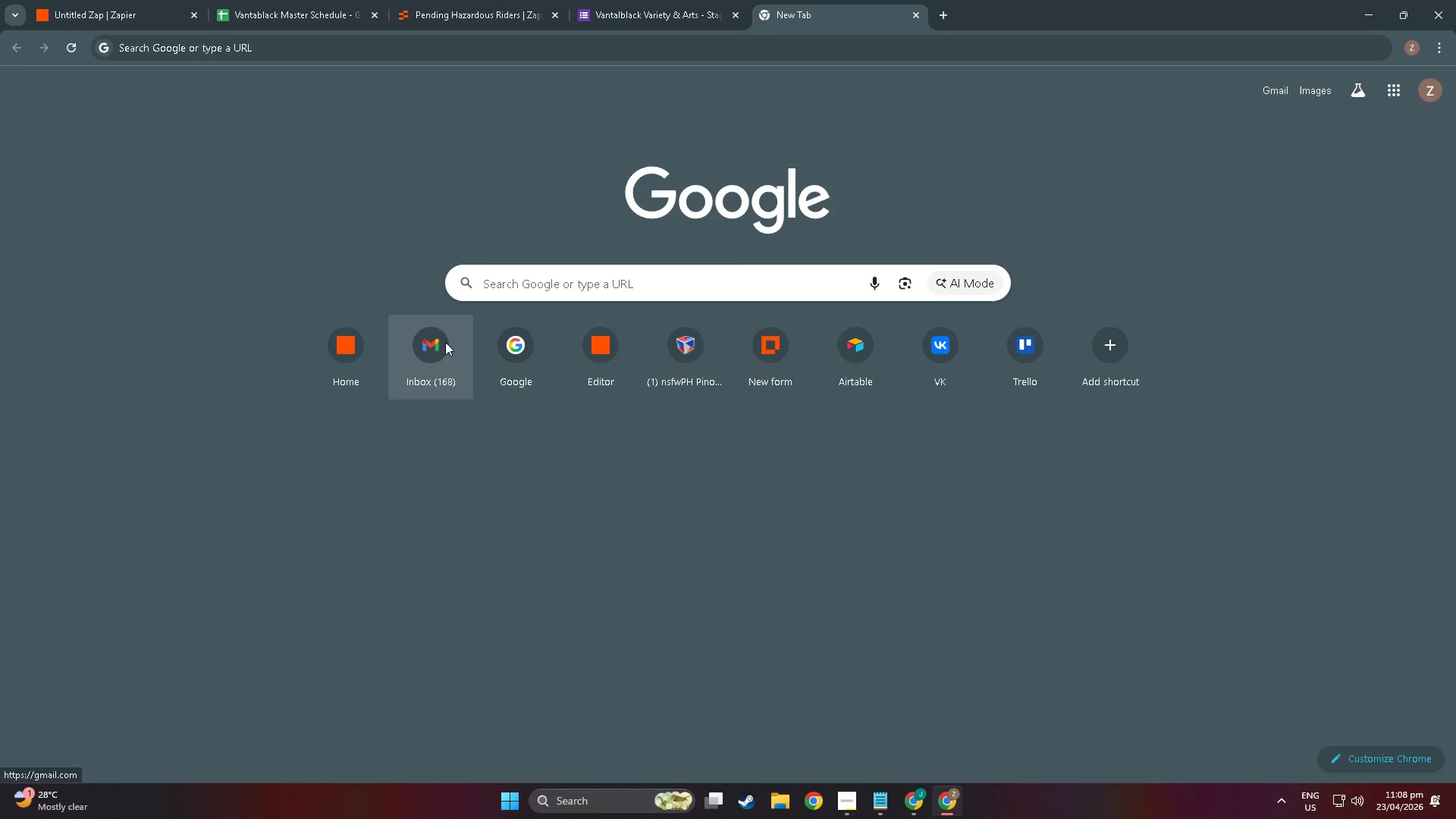 
left_click([461, 209])
 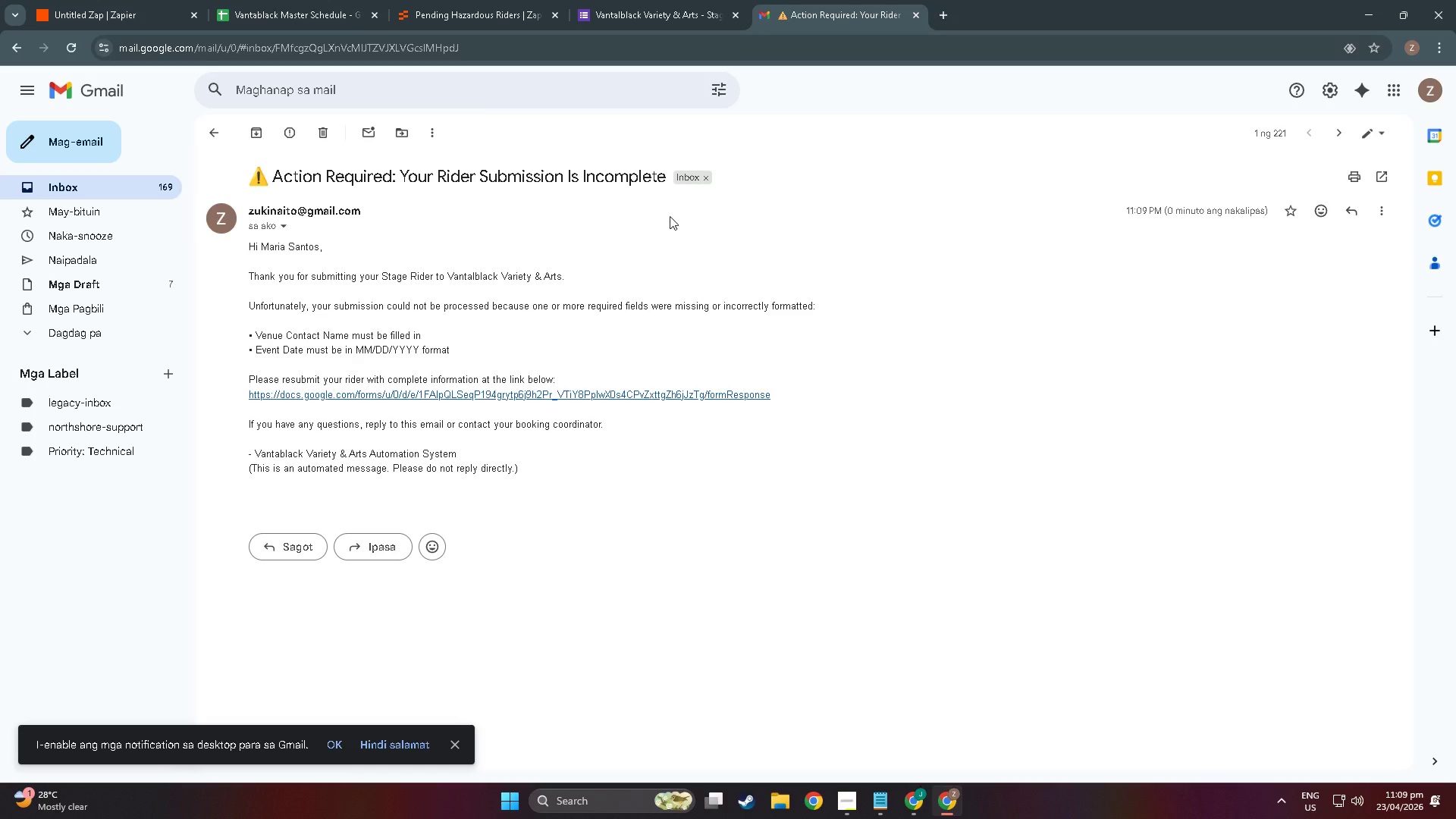 
wait(43.23)
 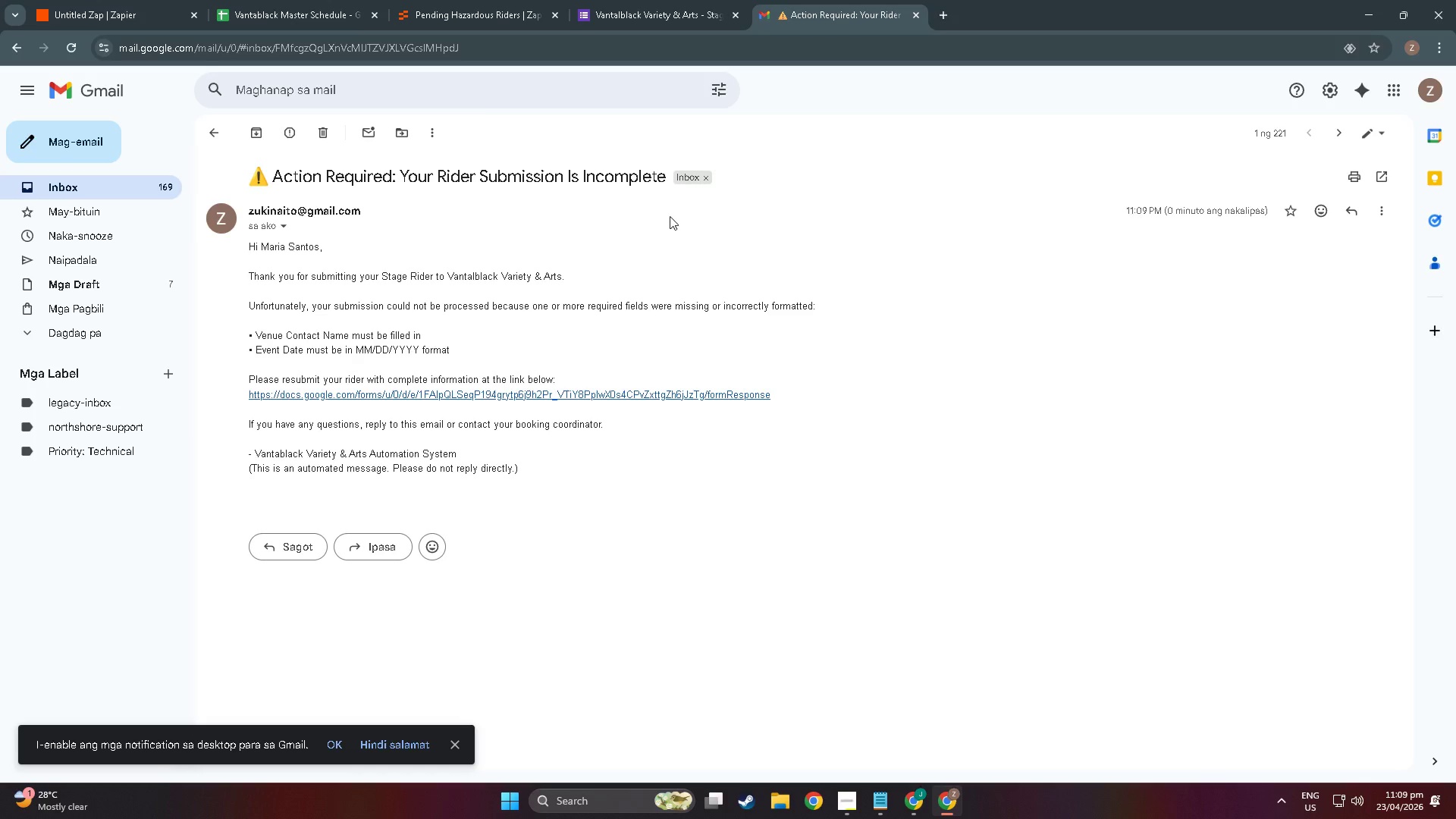 
left_click([670, 0])
 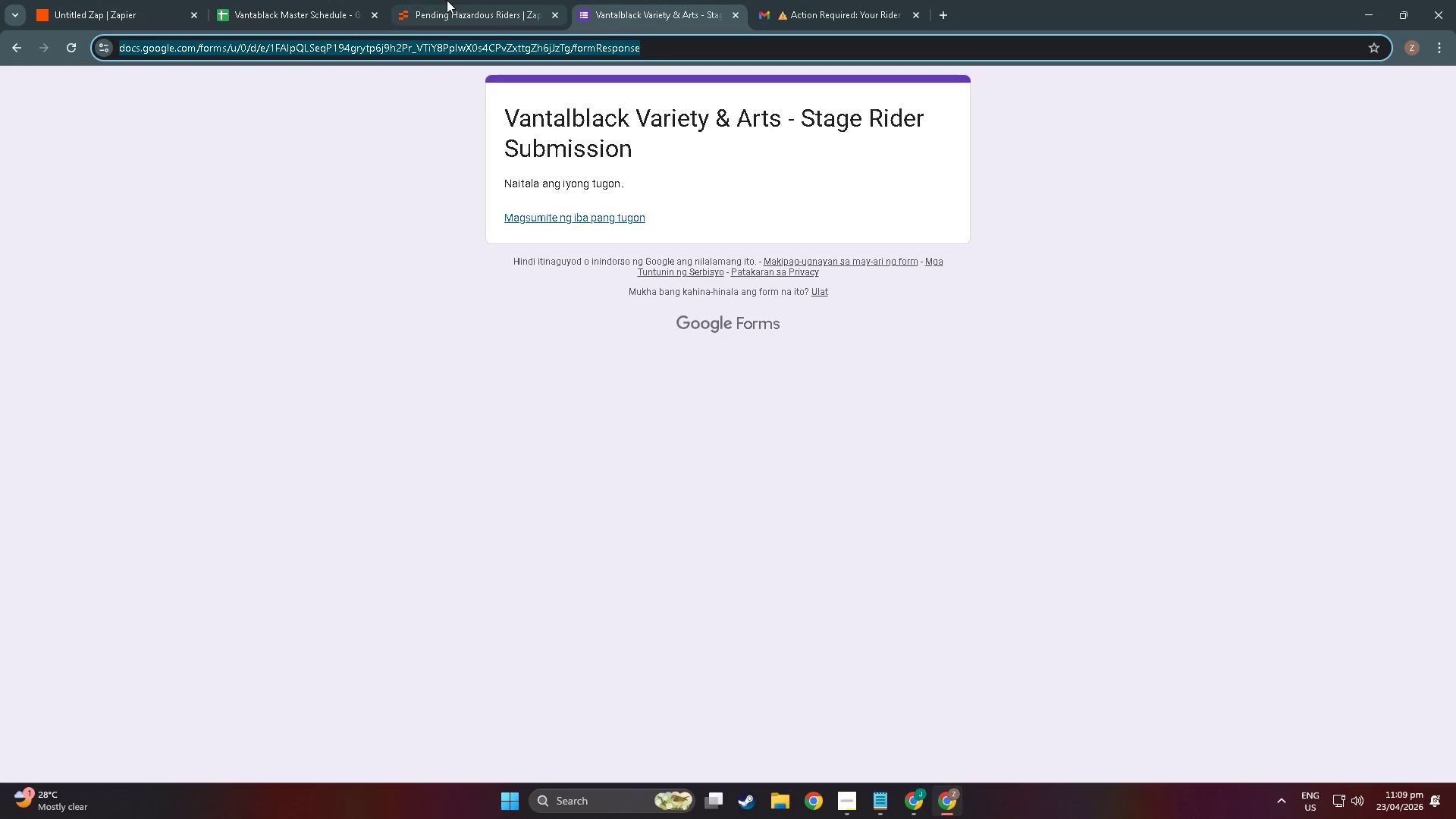 
left_click([447, 0])
 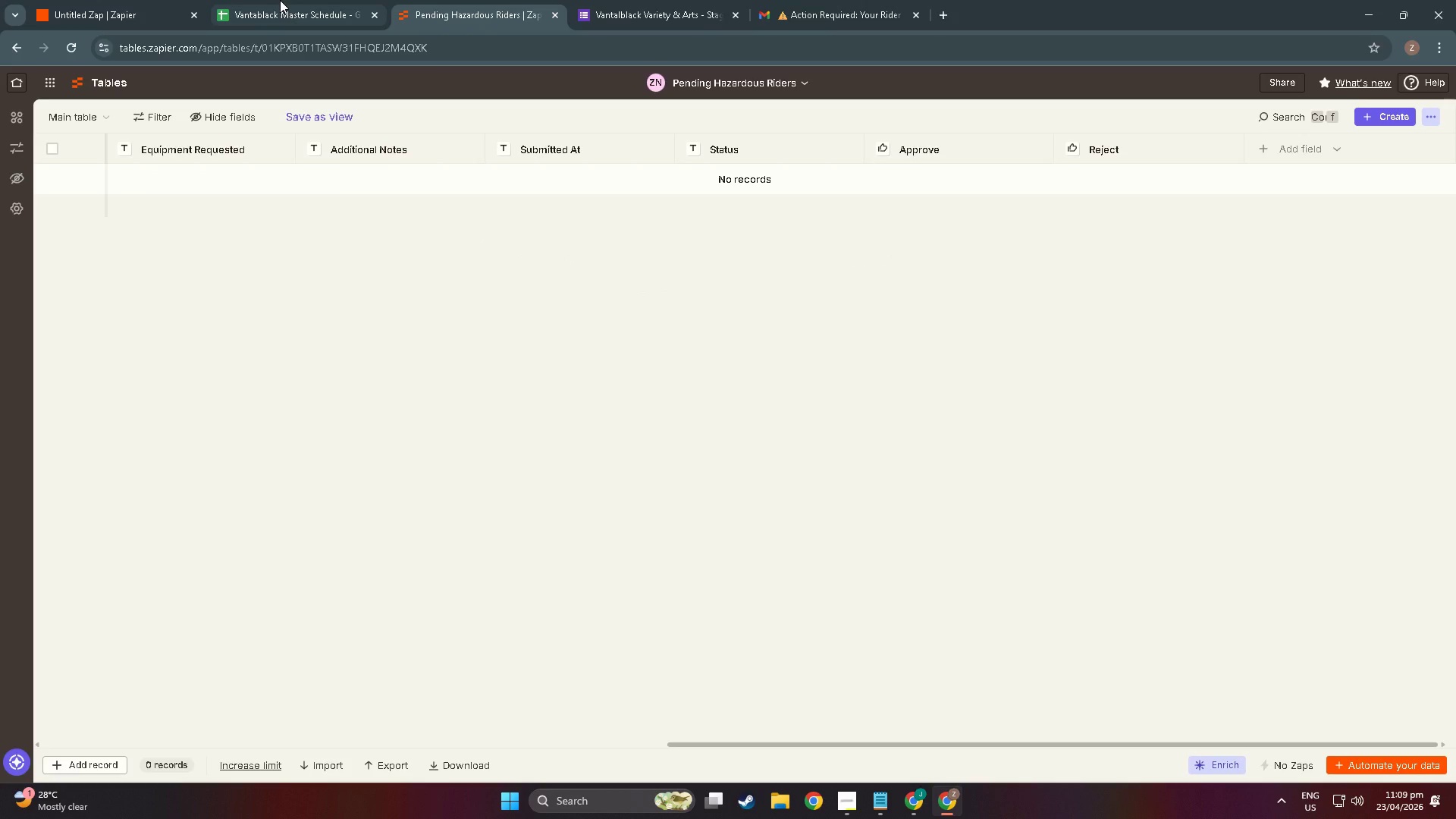 
left_click([280, 0])
 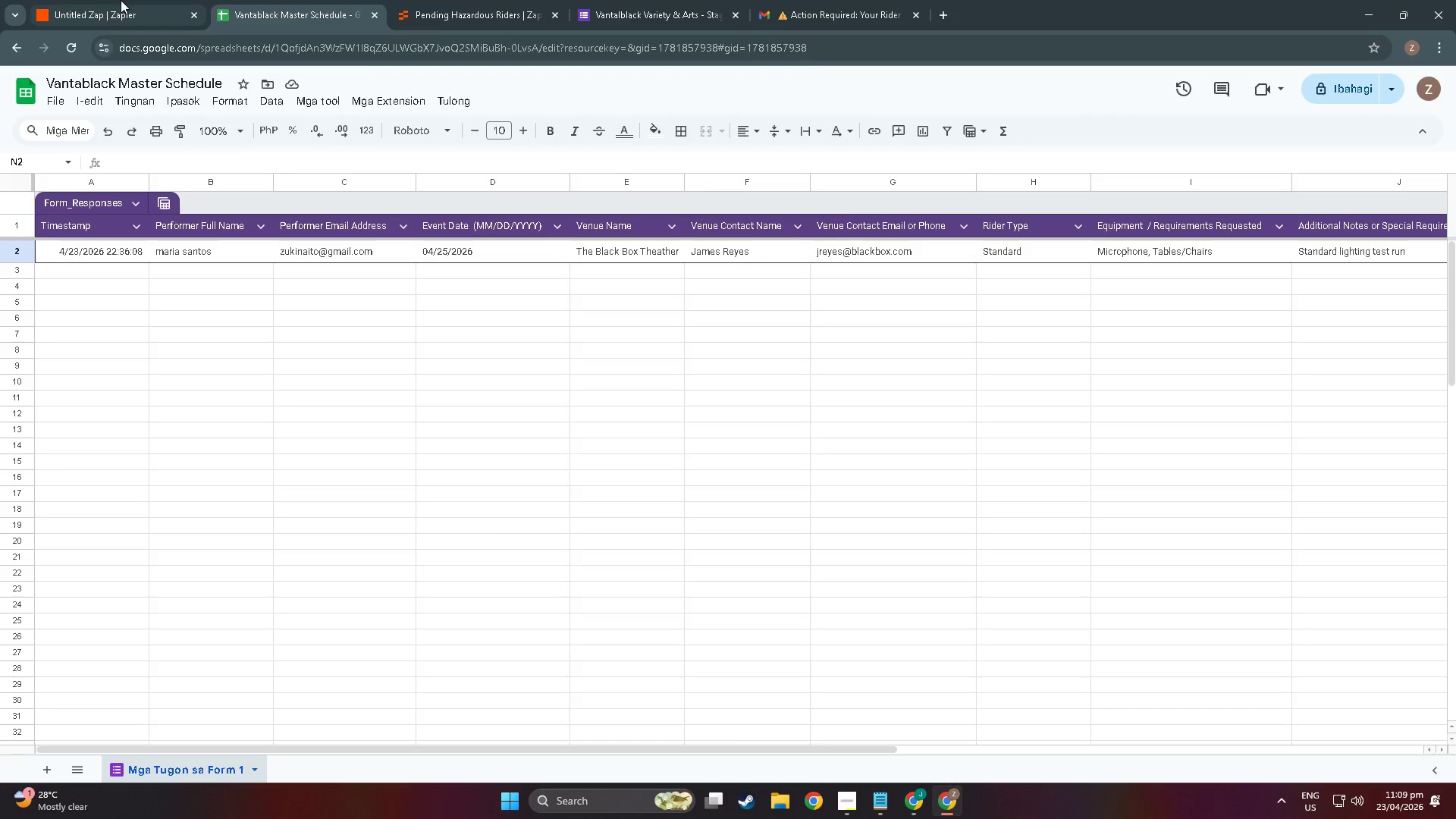 
left_click([121, 0])
 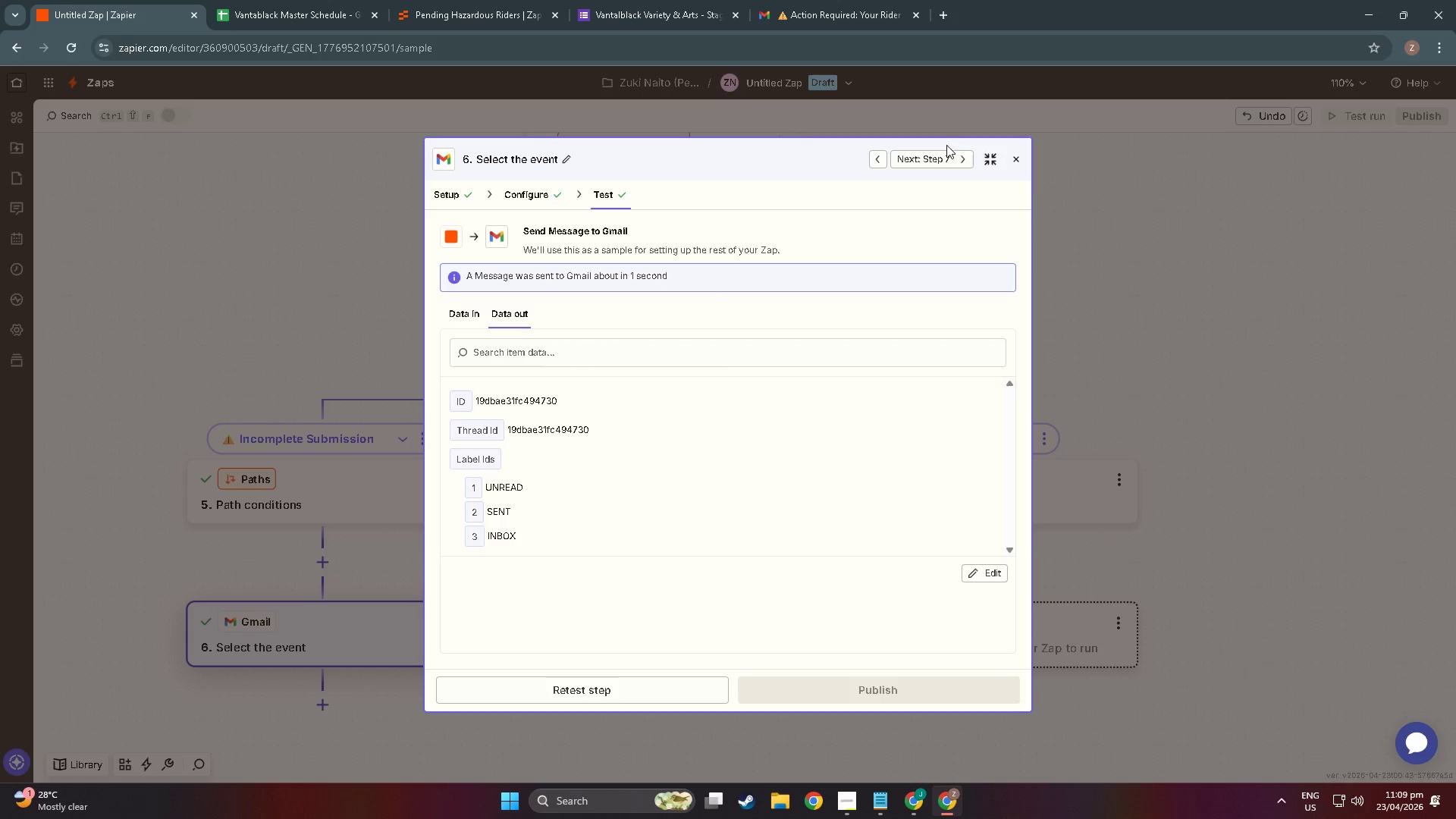 
left_click([1021, 155])
 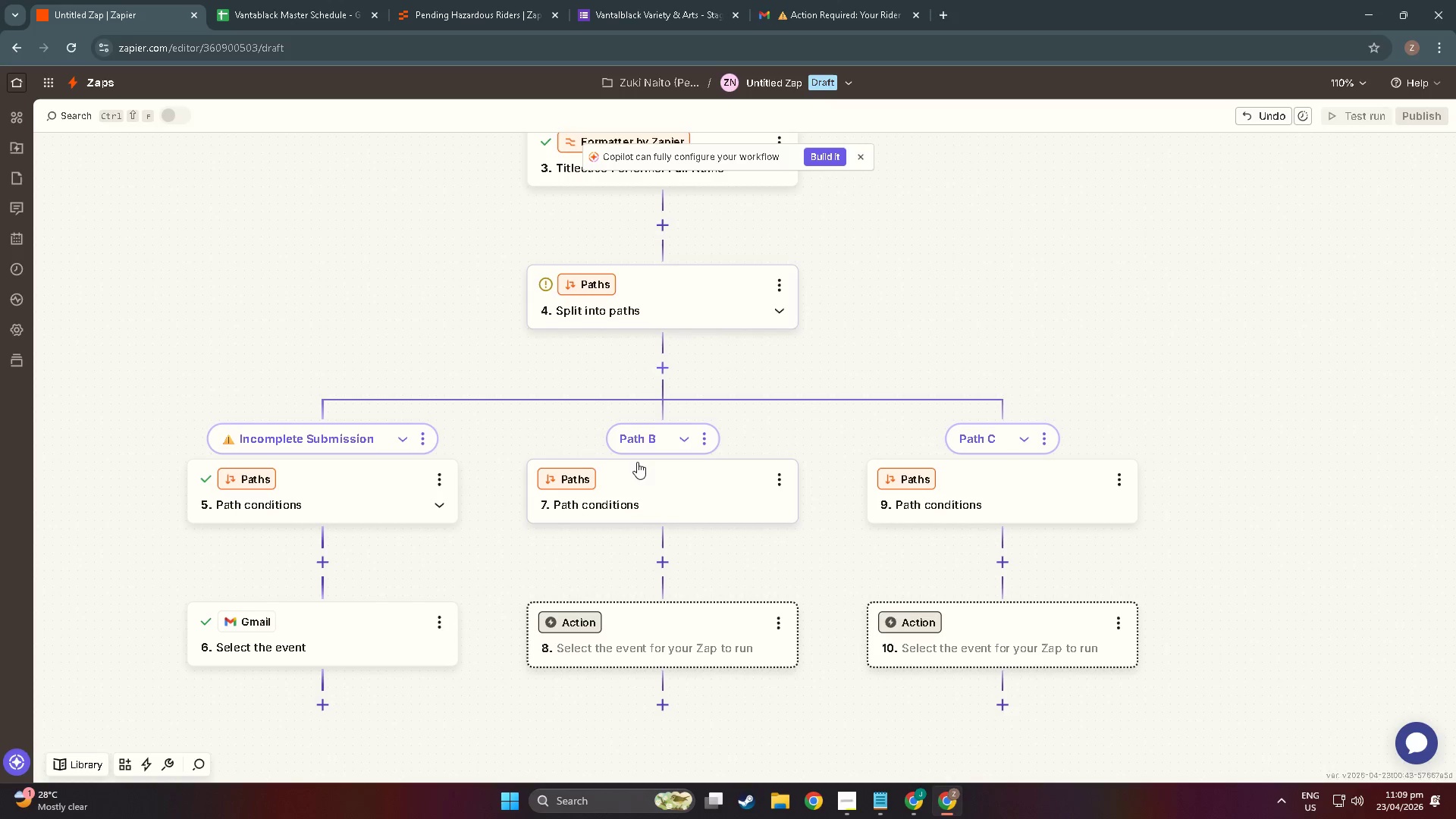 
wait(5.34)
 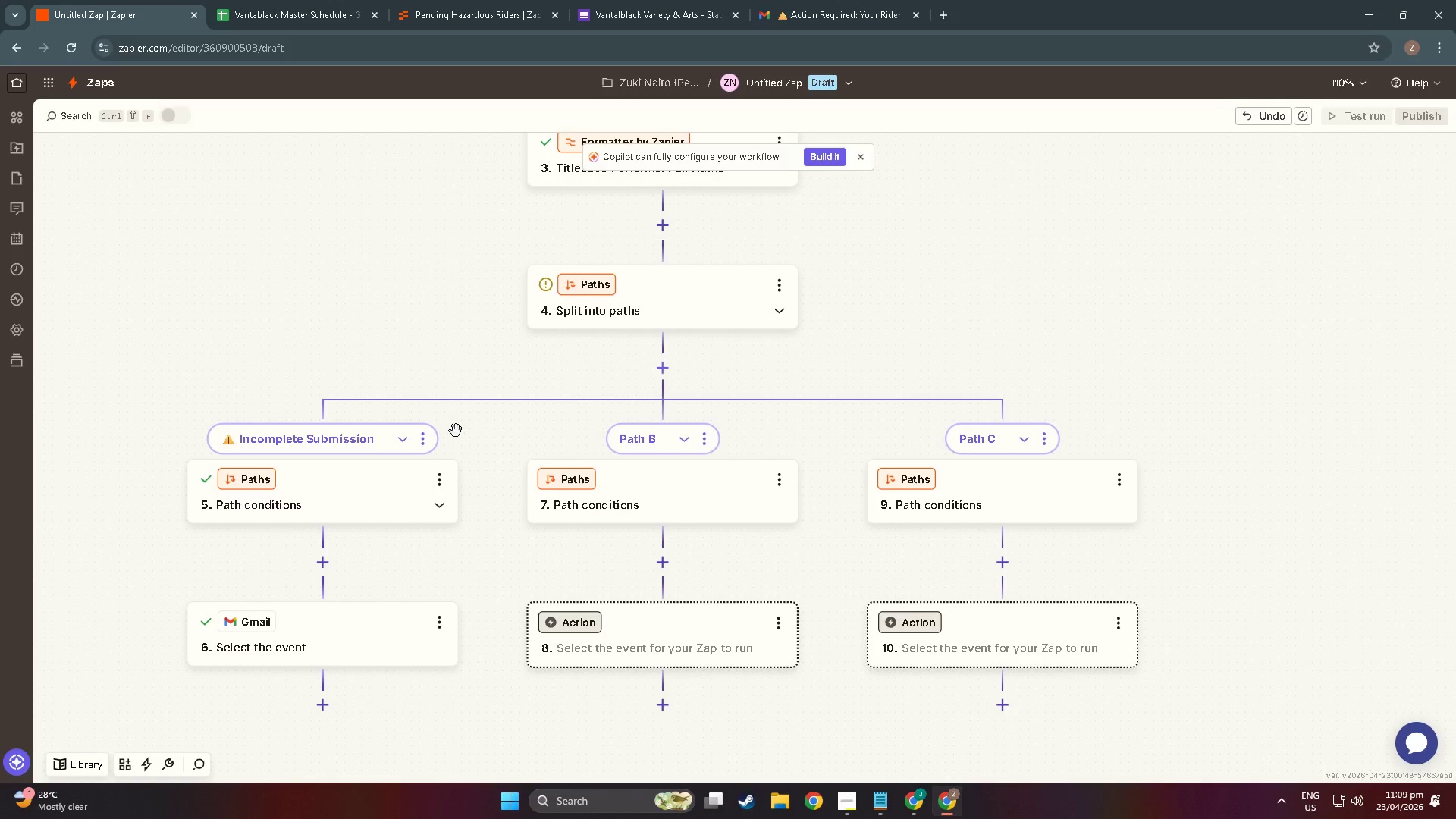 
left_click([701, 435])
 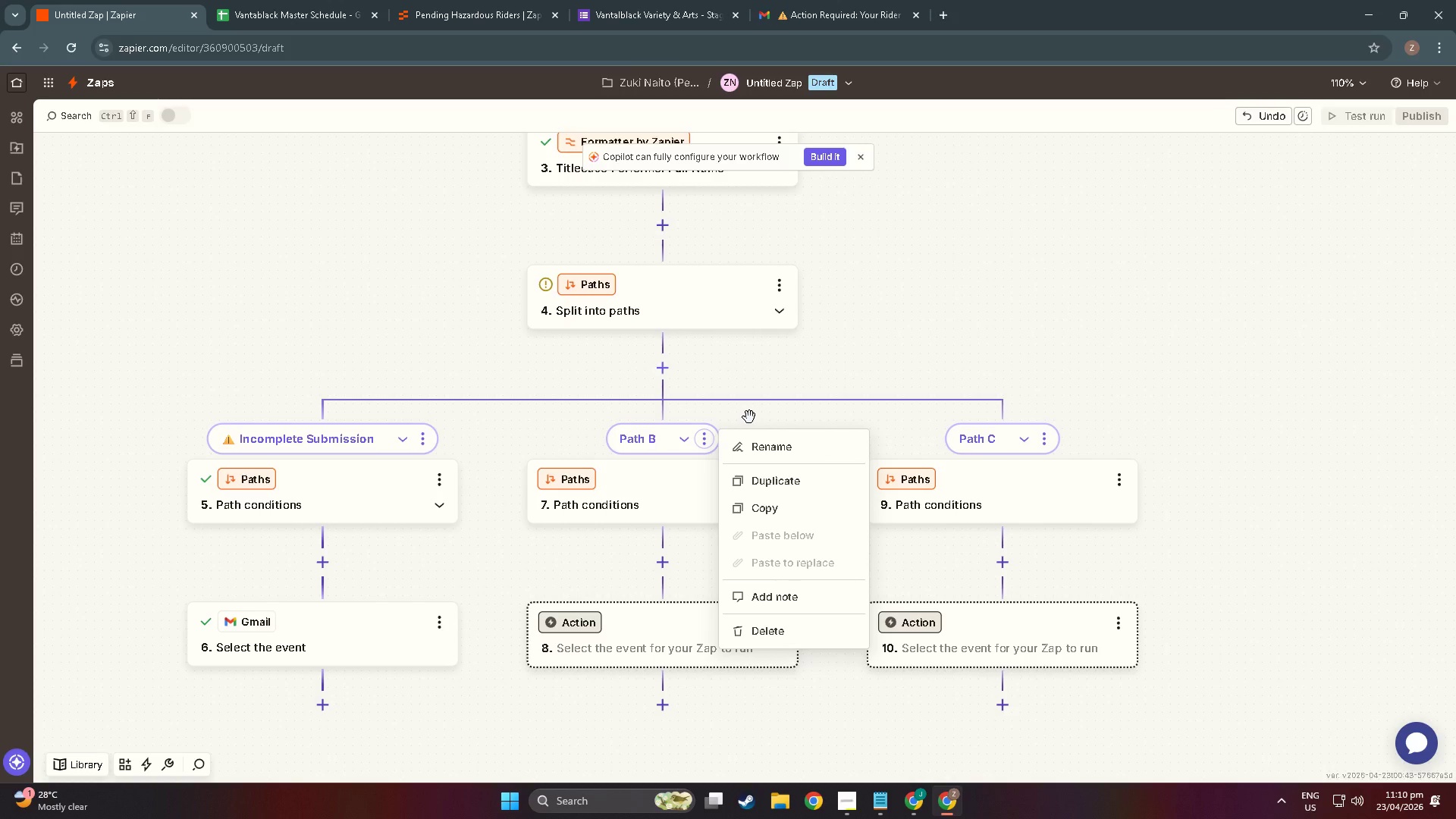 
wait(6.38)
 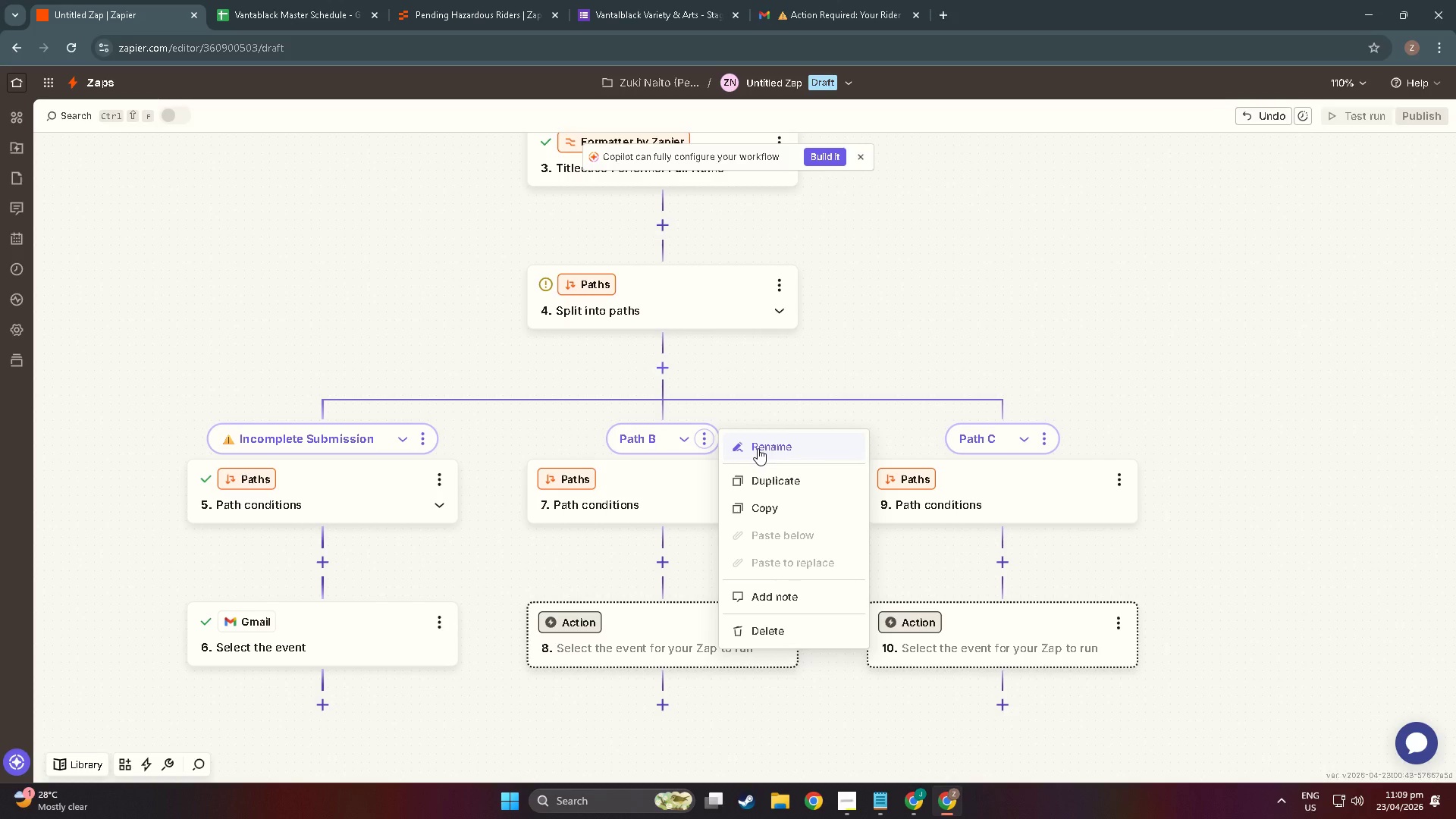 
left_click([767, 448])
 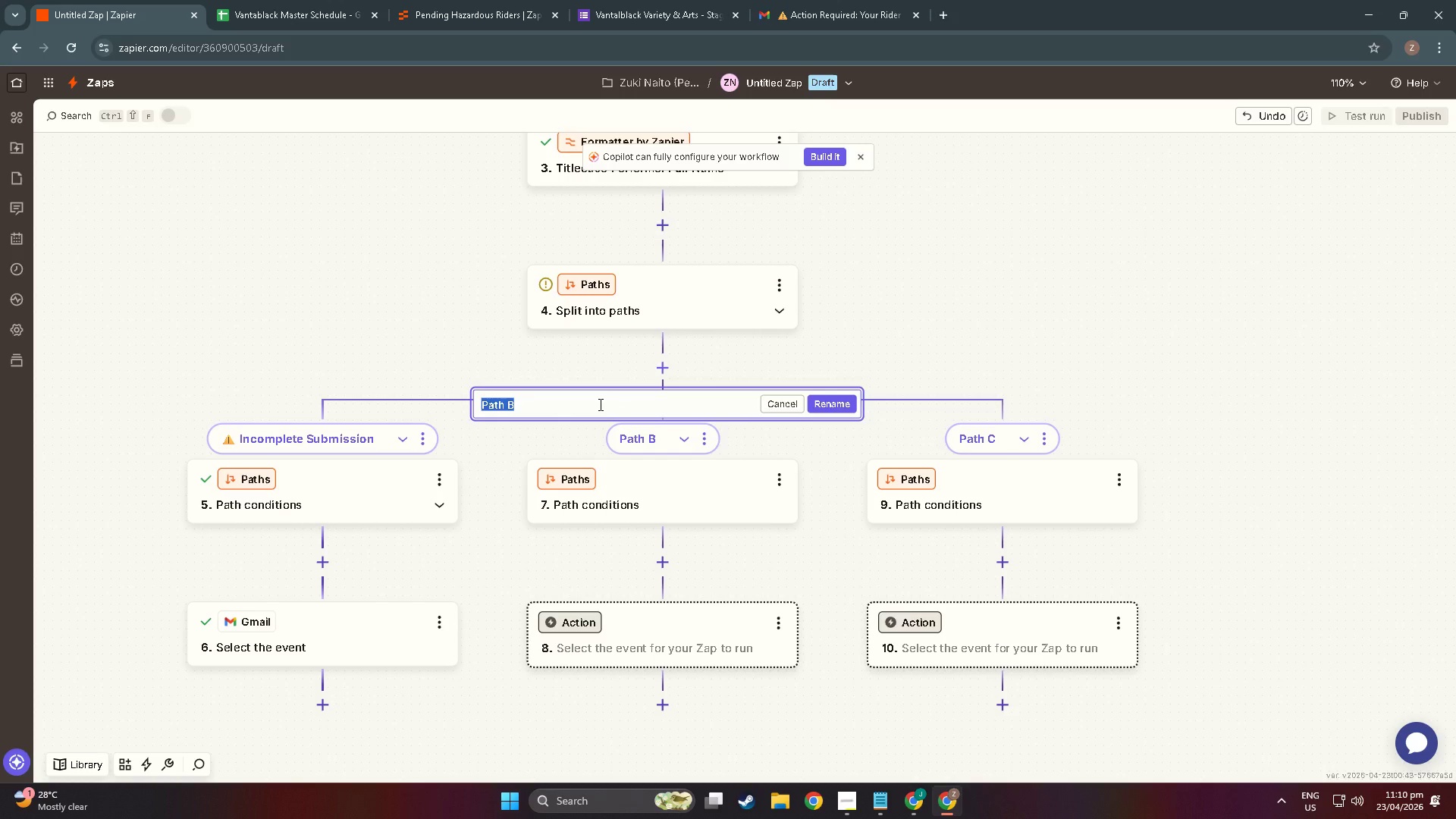 
type(Standard)
 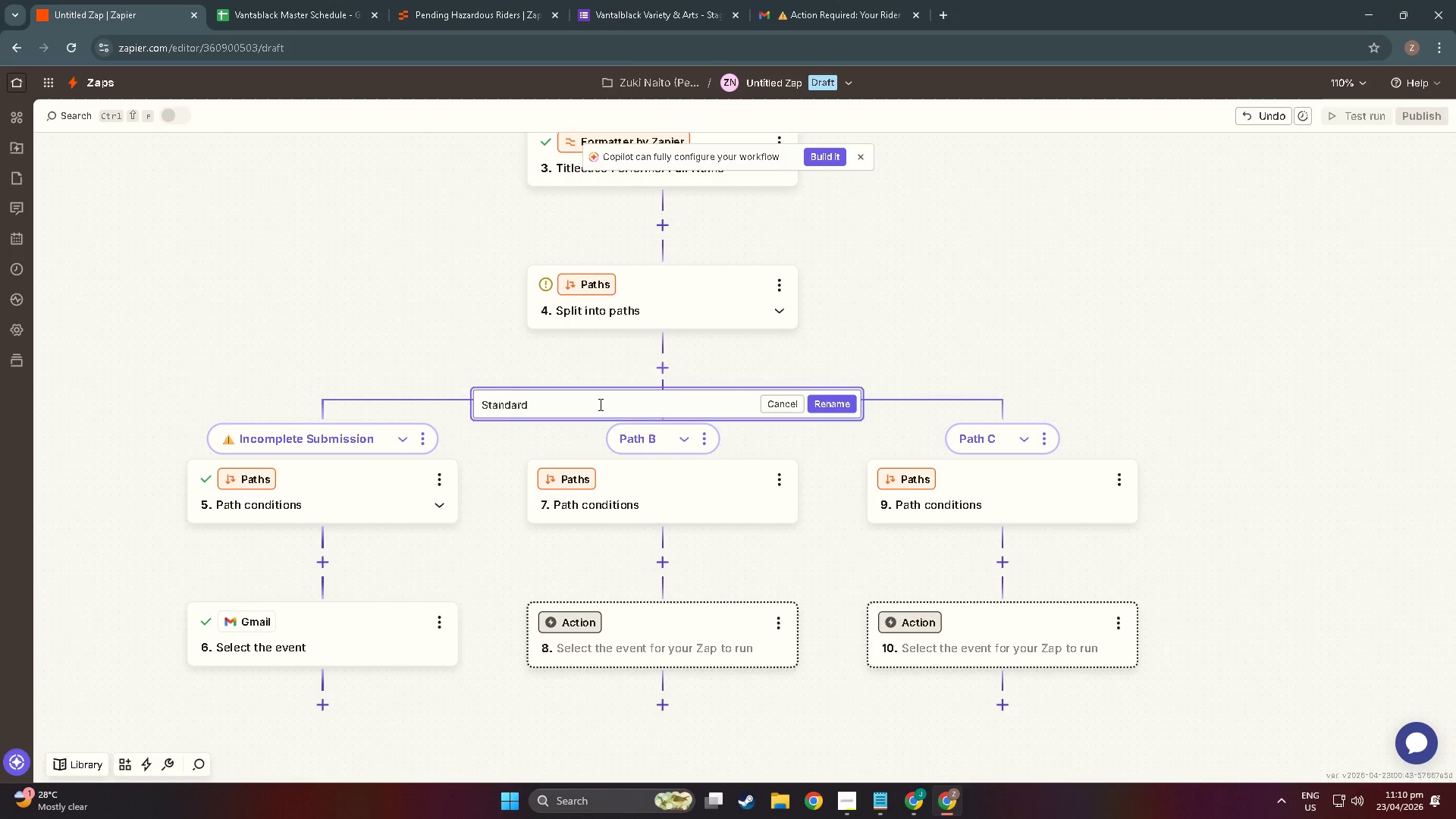 
key(Alt+AltLeft)
 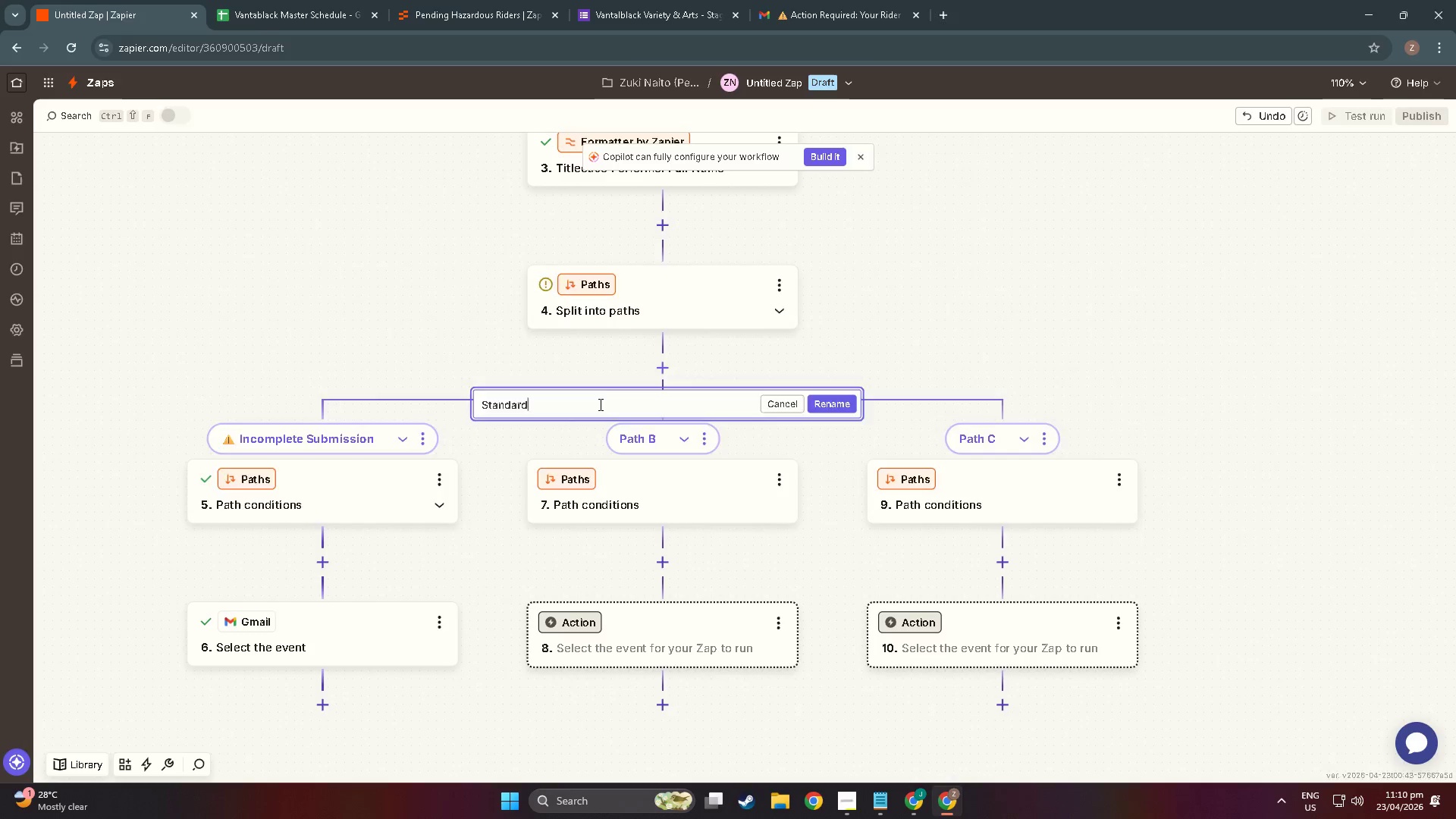 
key(Alt+Tab)